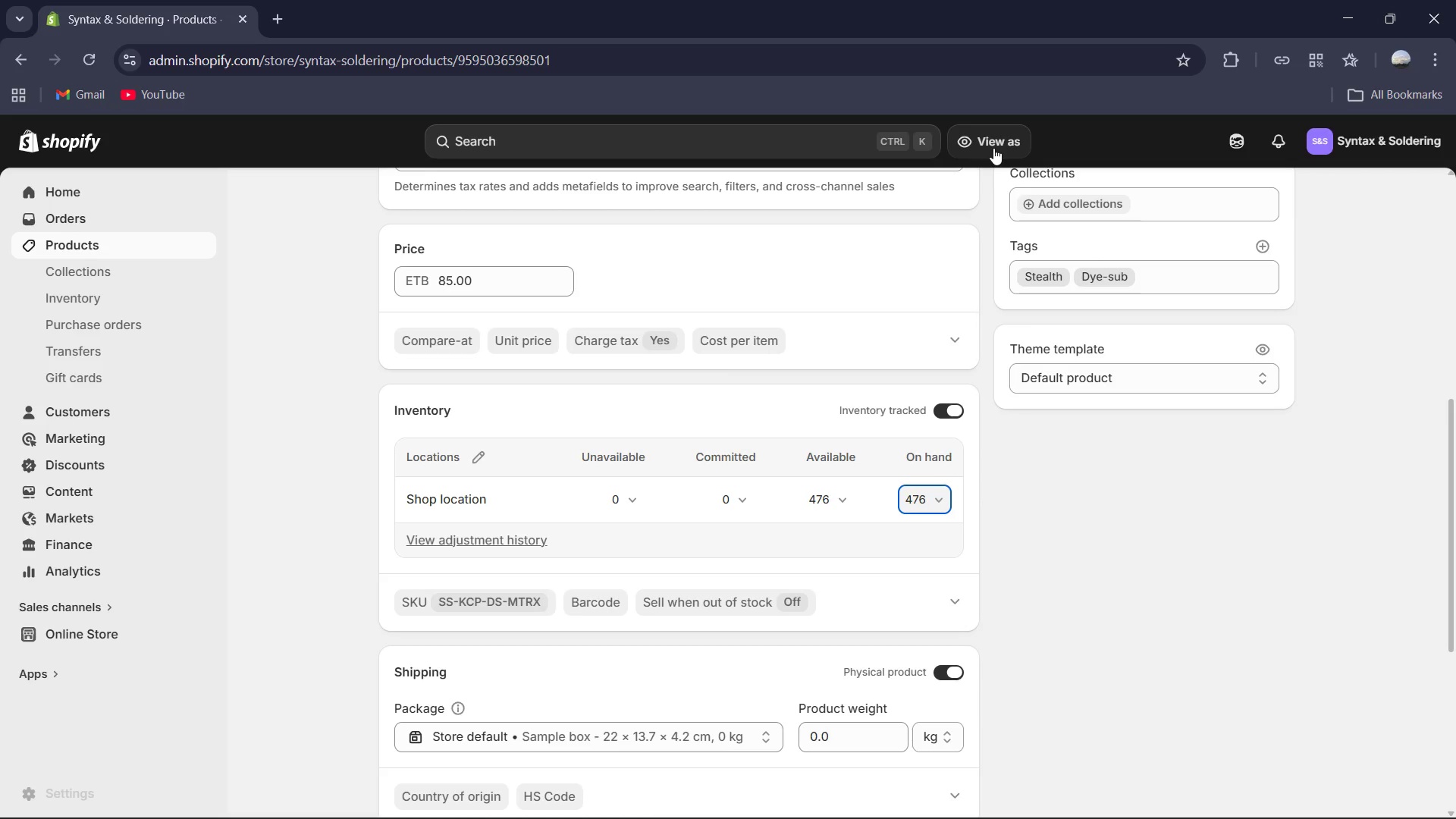 
wait(15.5)
 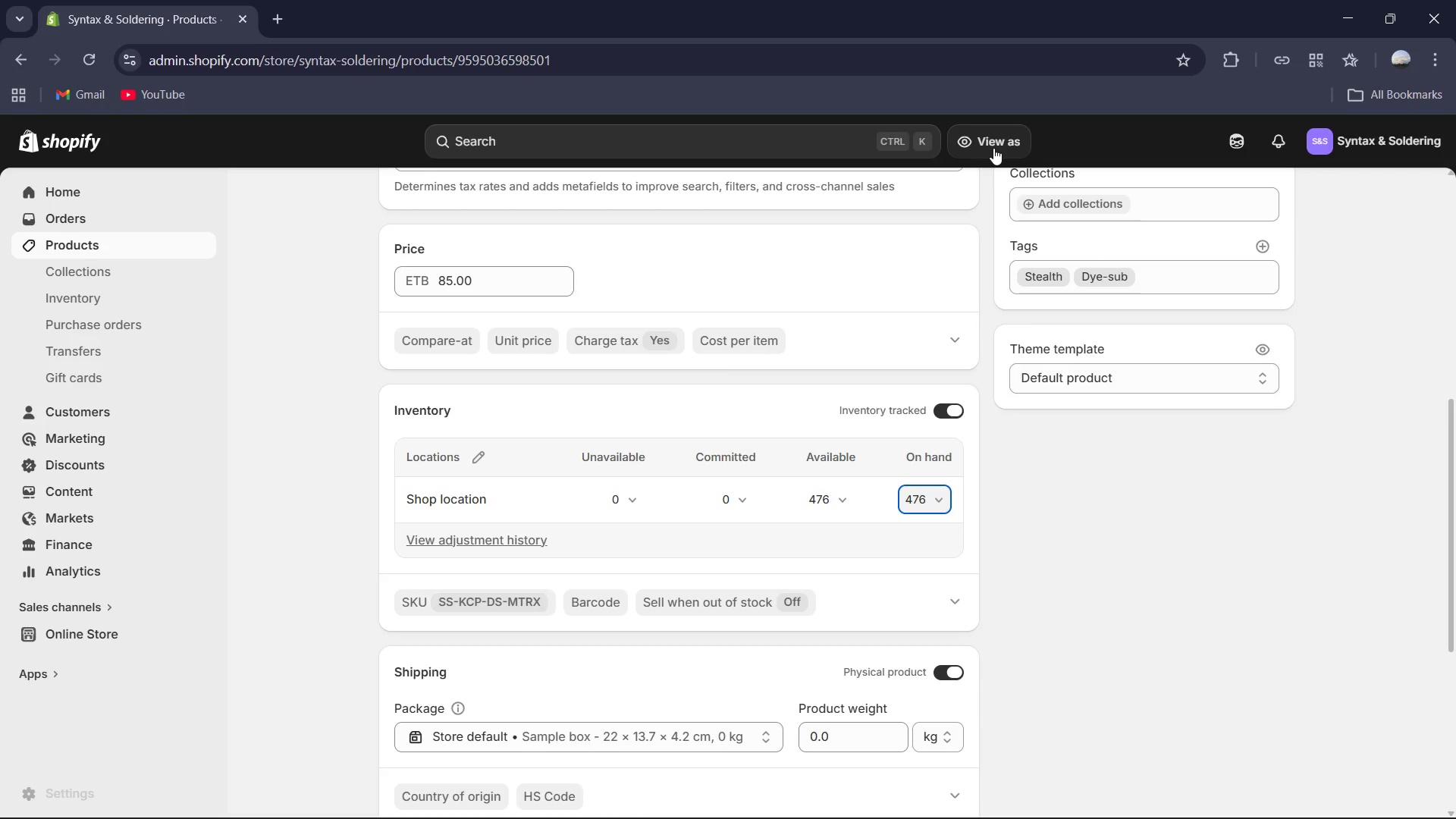 
scroll: coordinate [526, 271], scroll_direction: up, amount: 16.0
 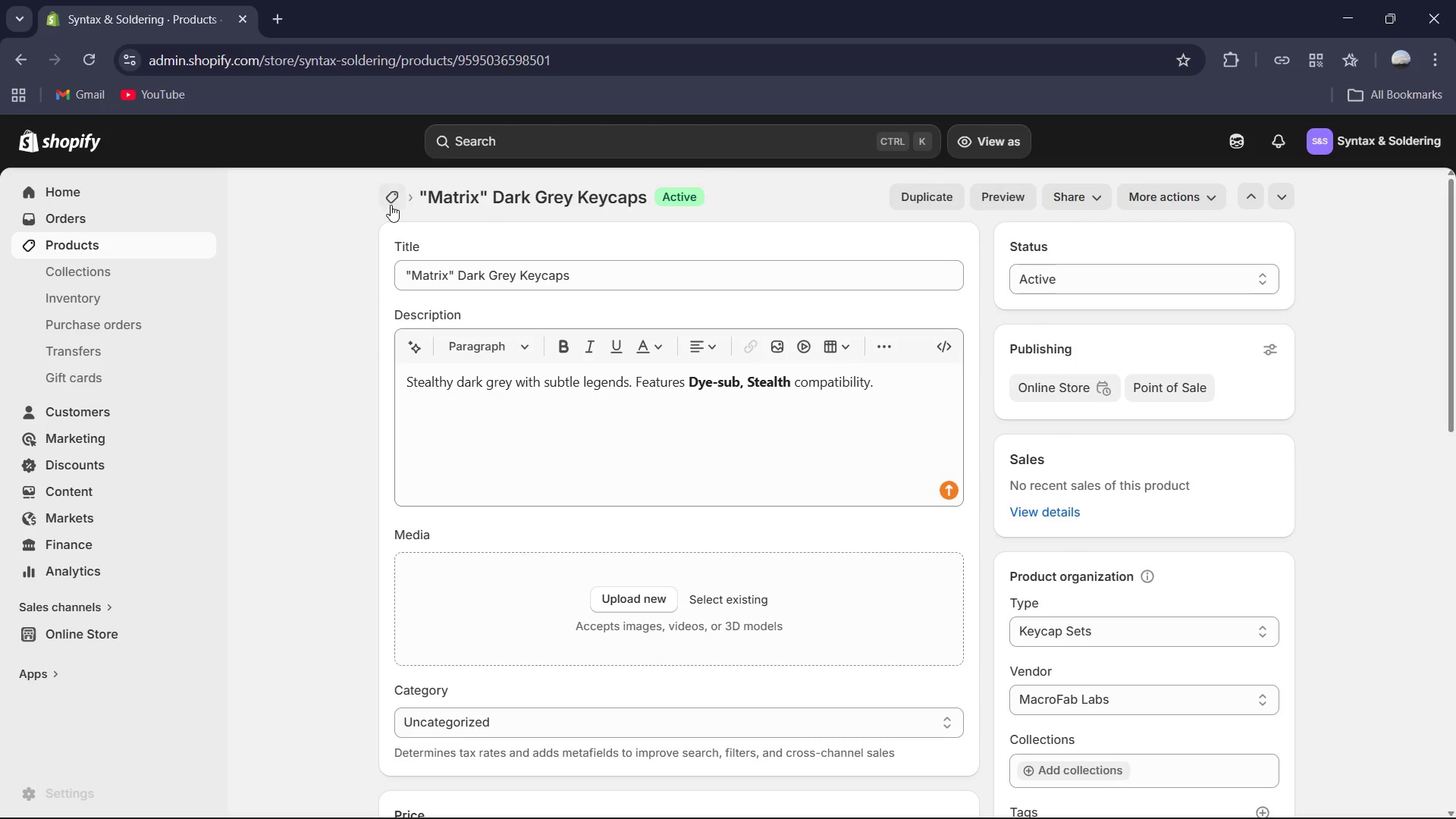 
double_click([392, 205])
 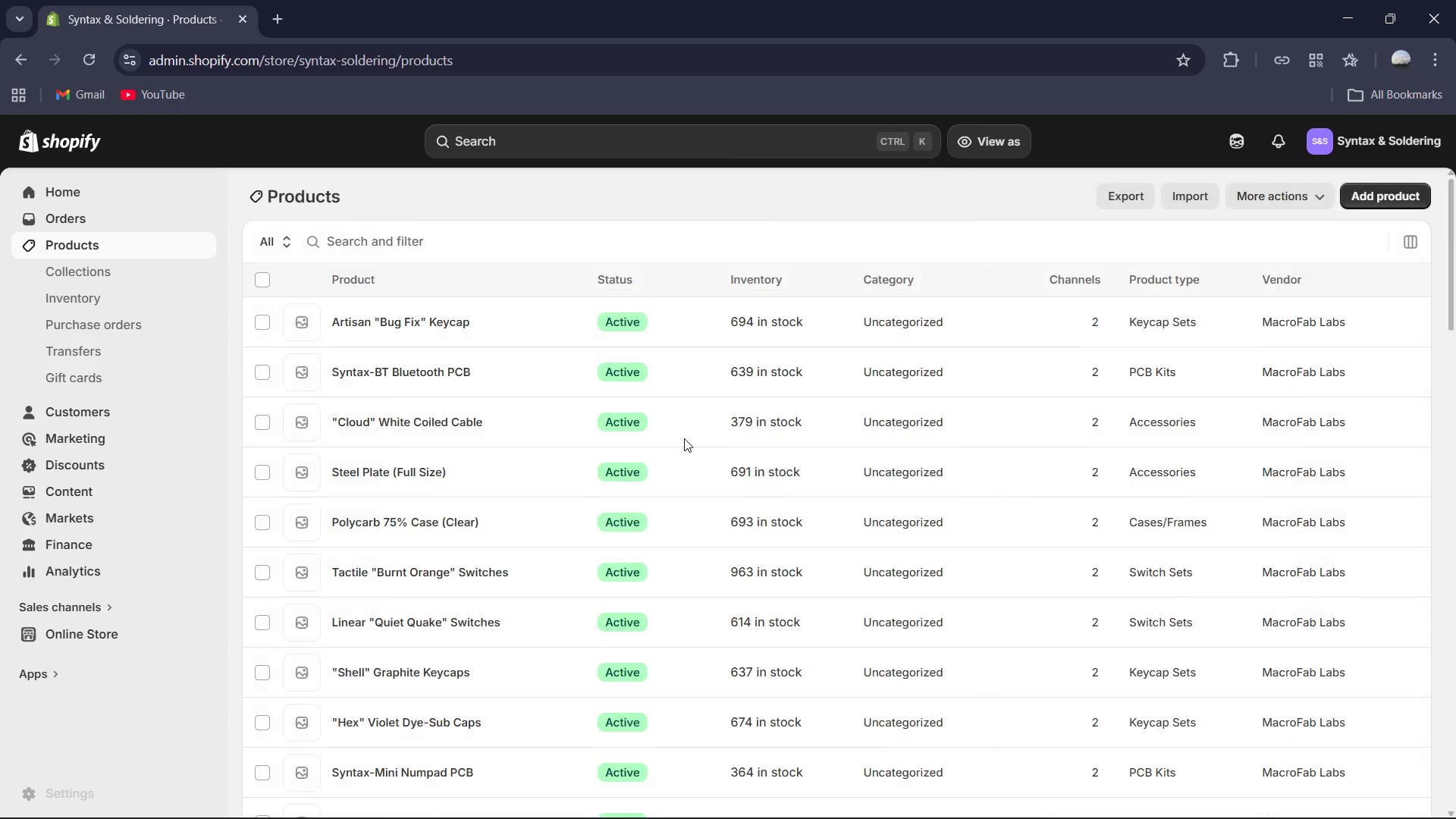 
scroll: coordinate [658, 438], scroll_direction: down, amount: 18.0
 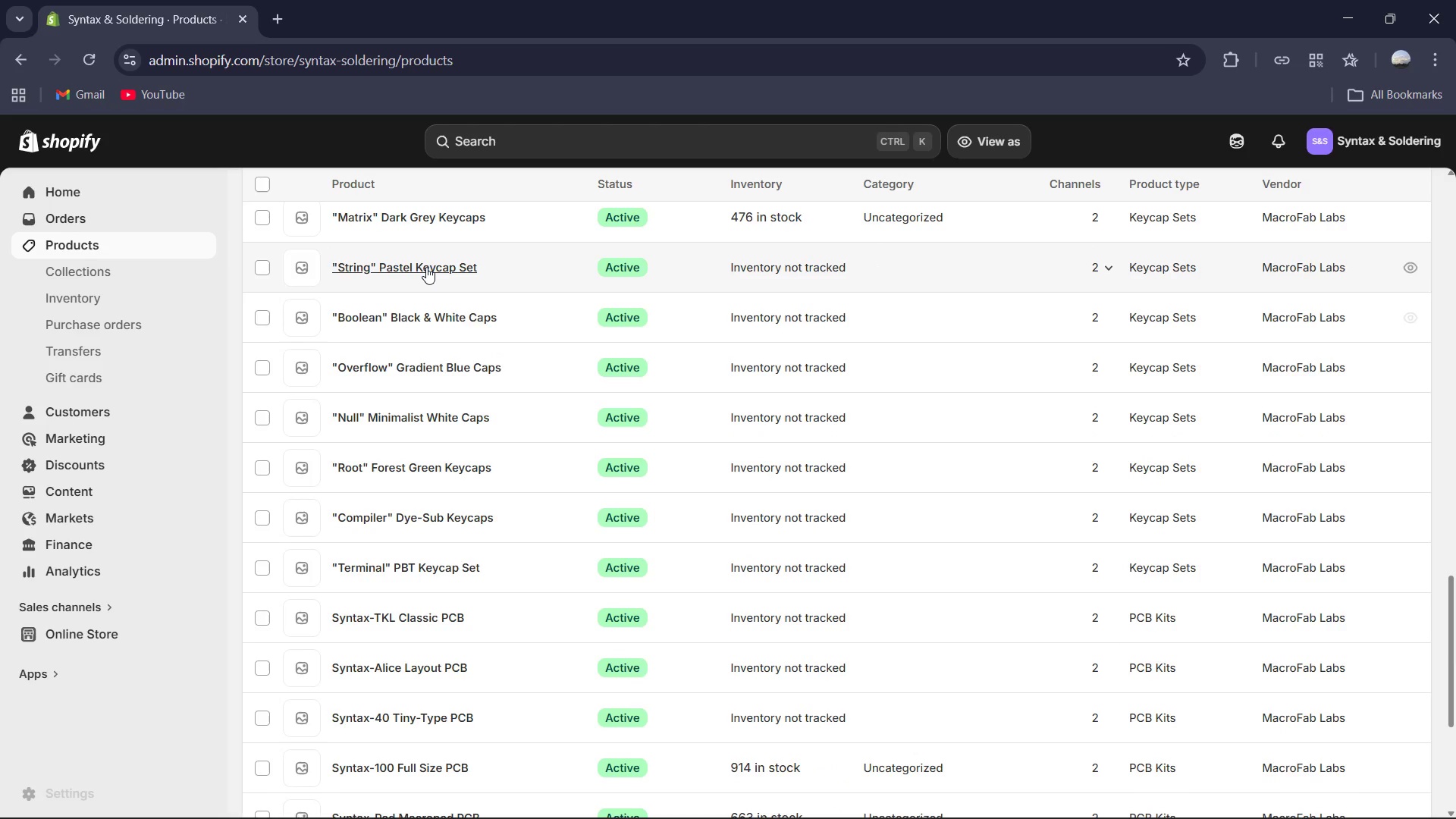 
left_click([424, 267])
 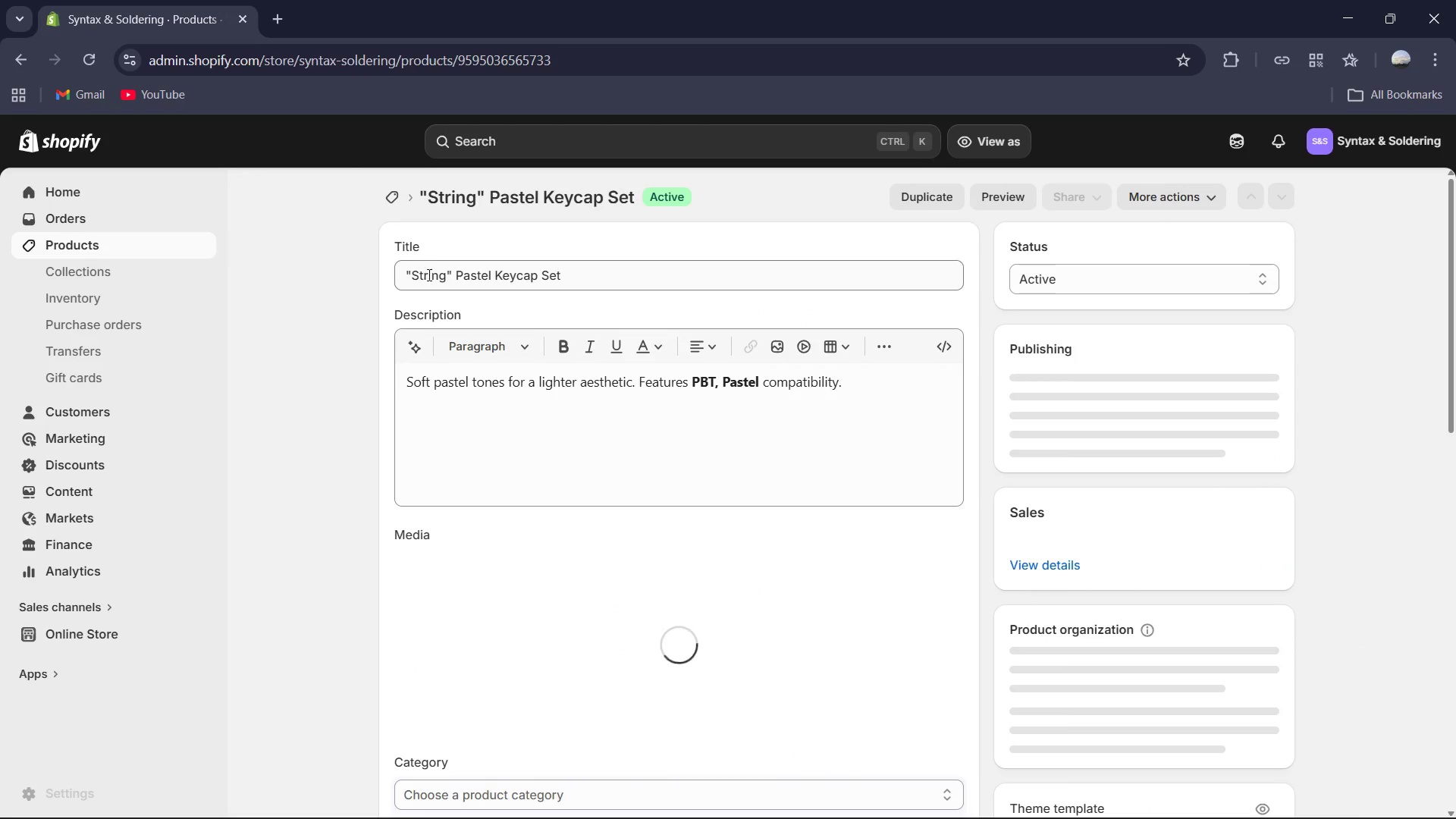 
scroll: coordinate [813, 334], scroll_direction: down, amount: 4.0
 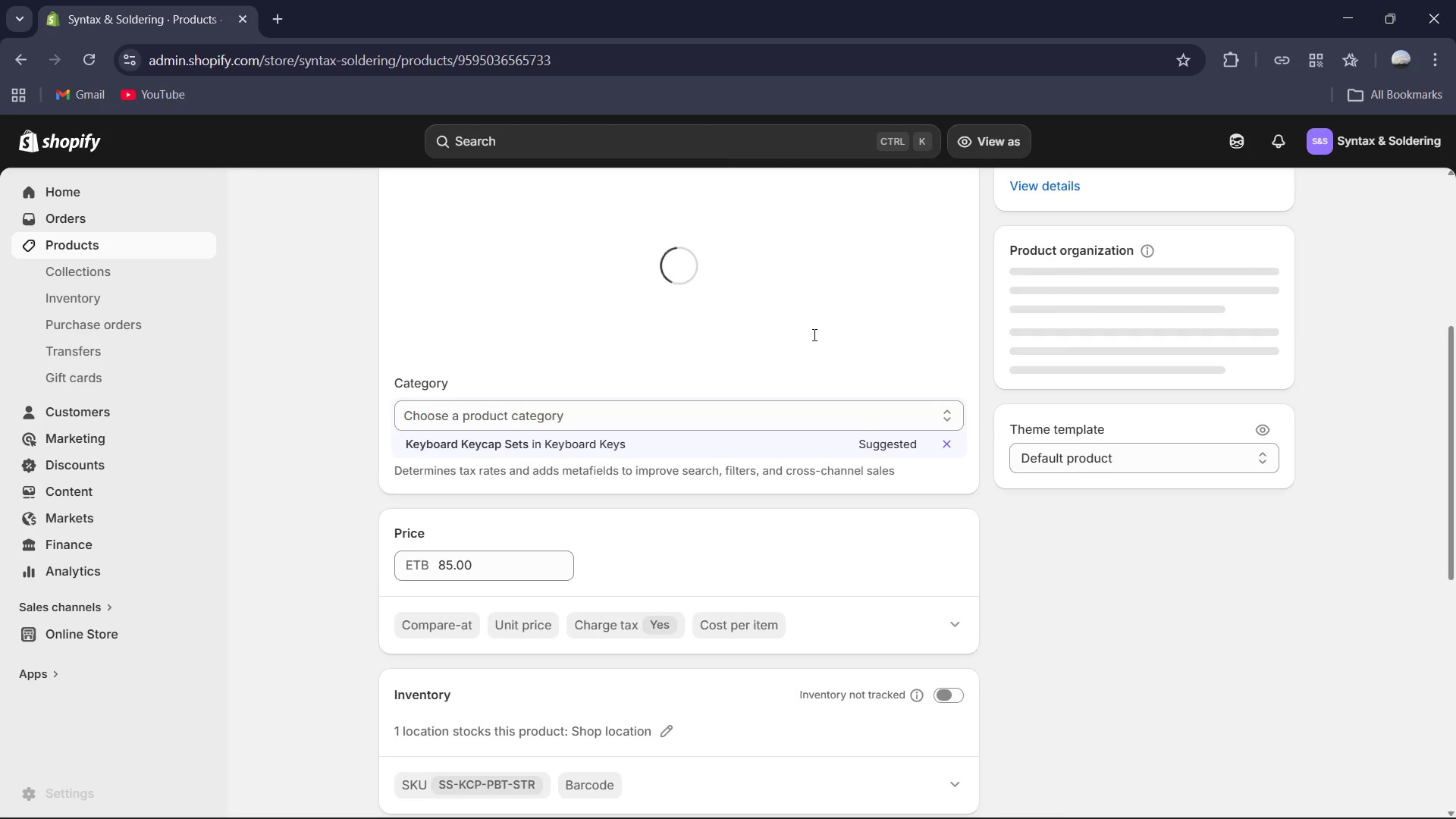 
scroll: coordinate [808, 333], scroll_direction: up, amount: 4.0
 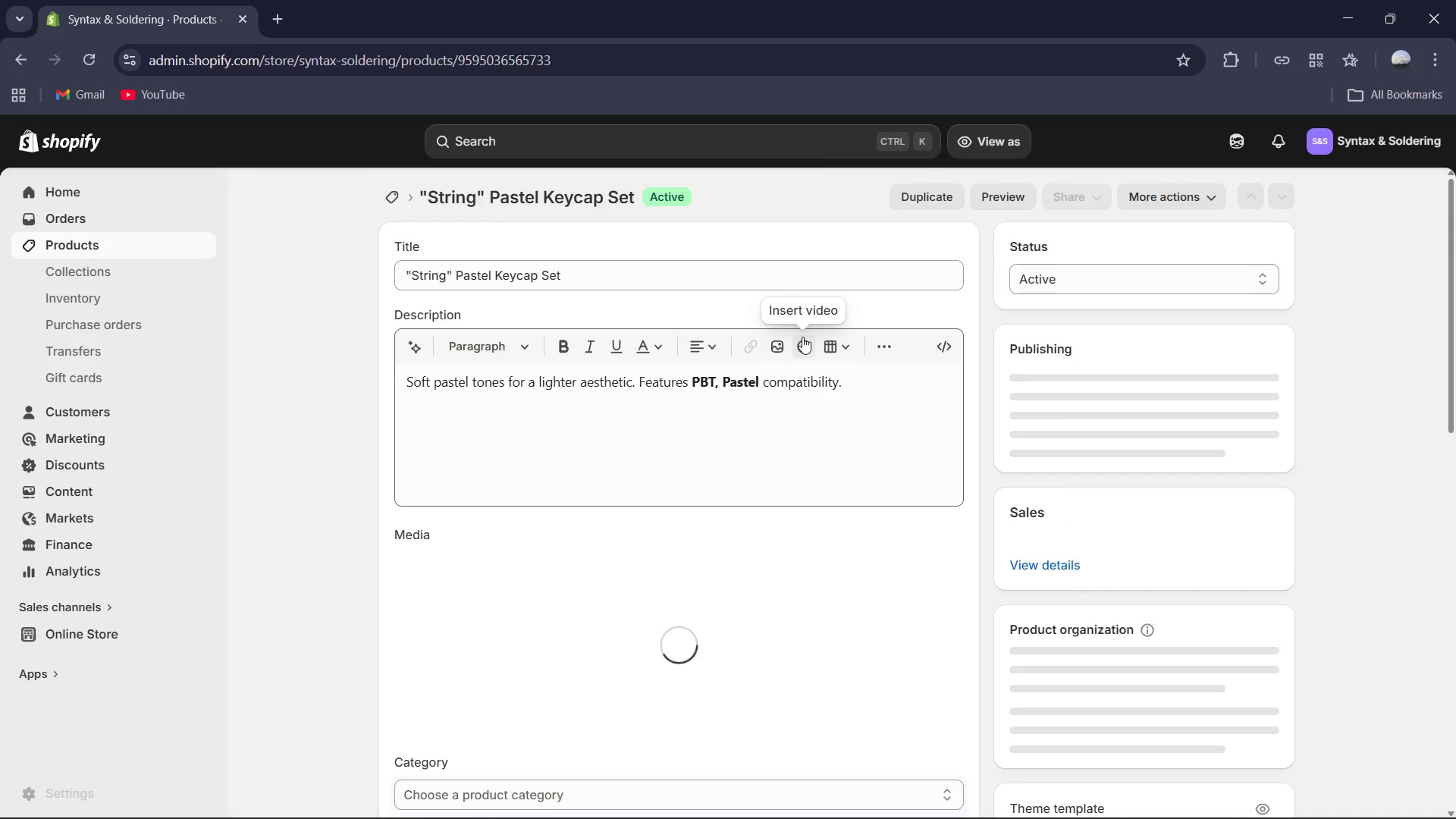 
scroll: coordinate [796, 331], scroll_direction: down, amount: 6.0
 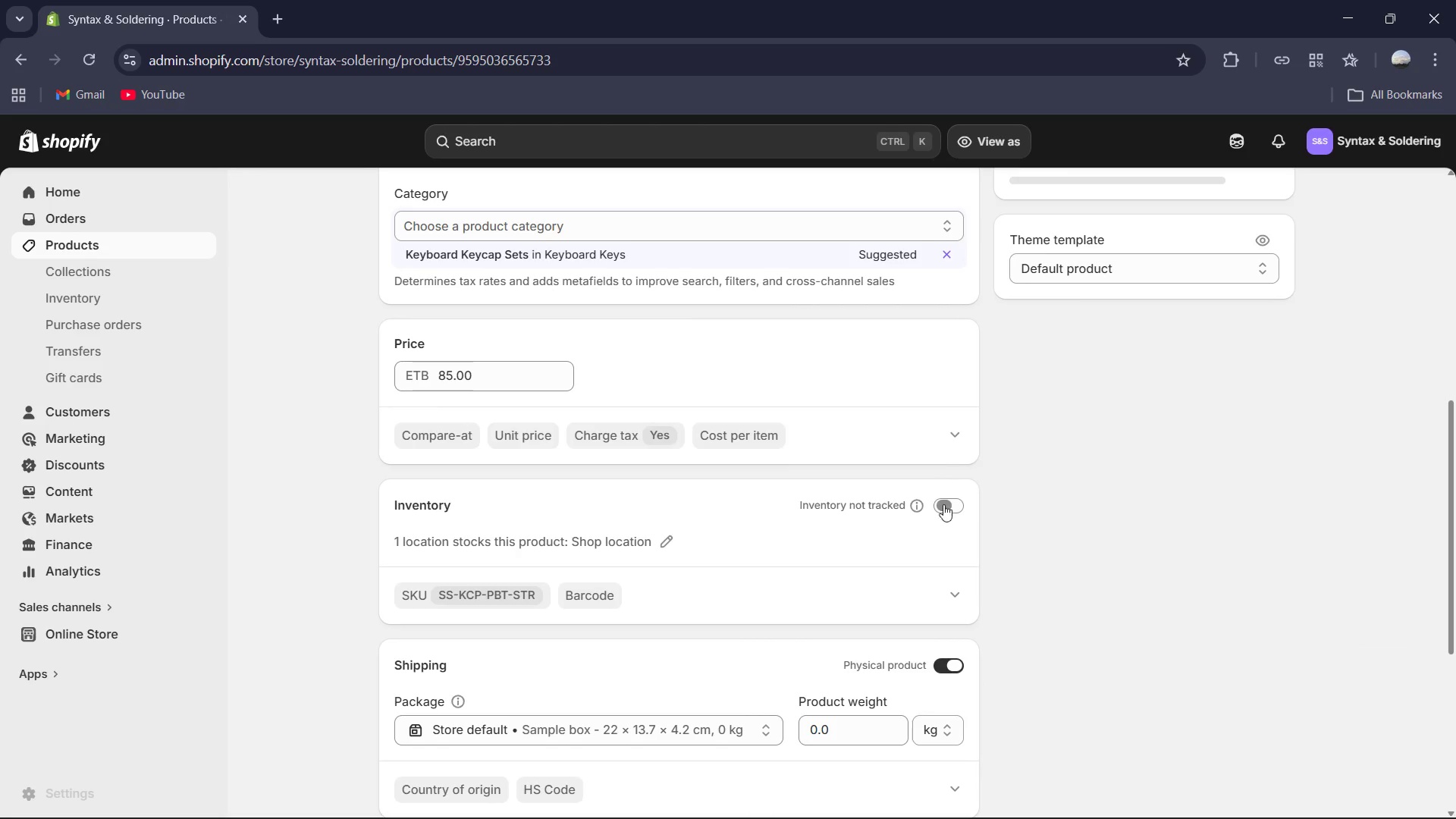 
left_click([956, 521])
 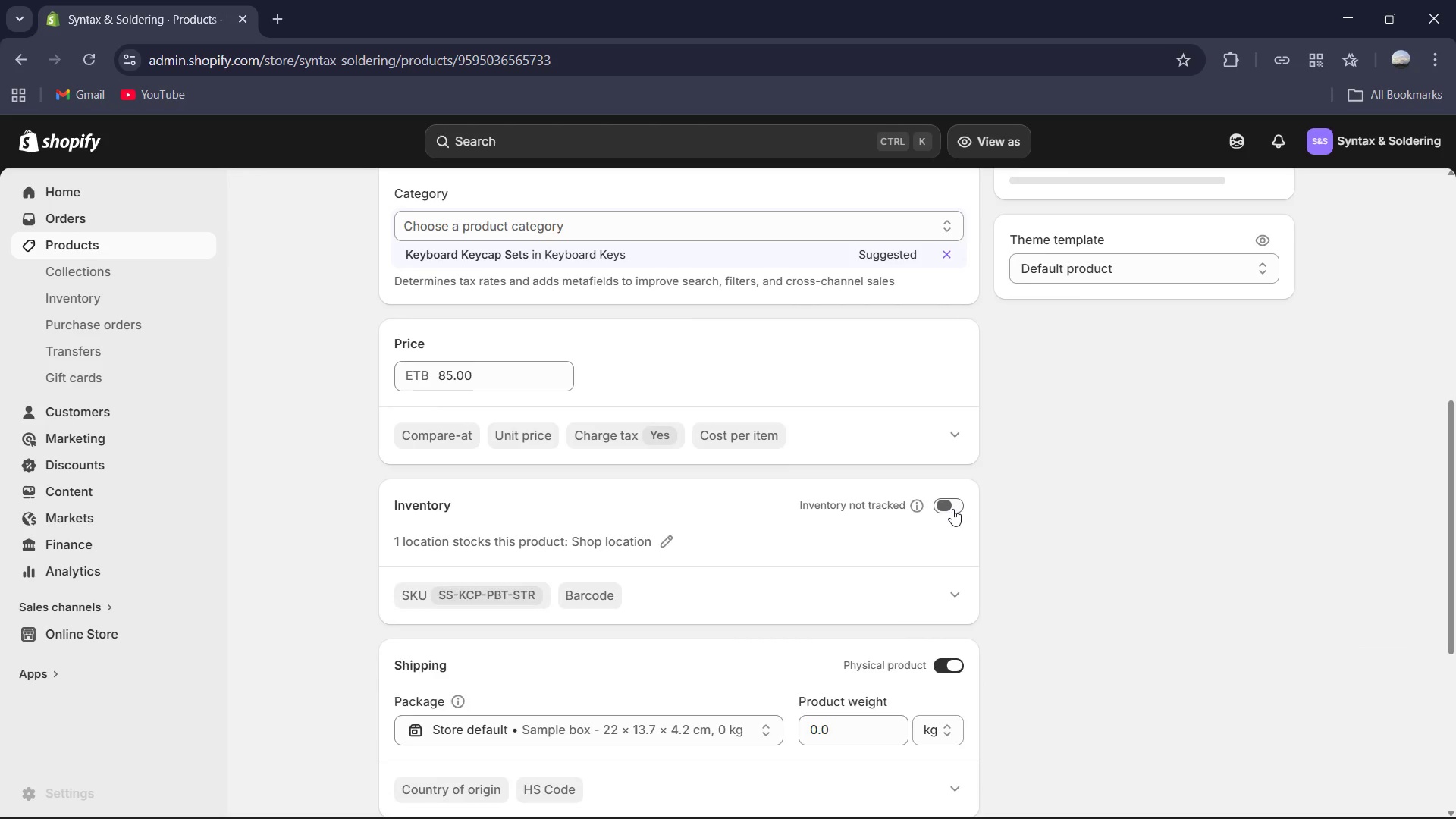 
scroll: coordinate [952, 510], scroll_direction: down, amount: 2.0
 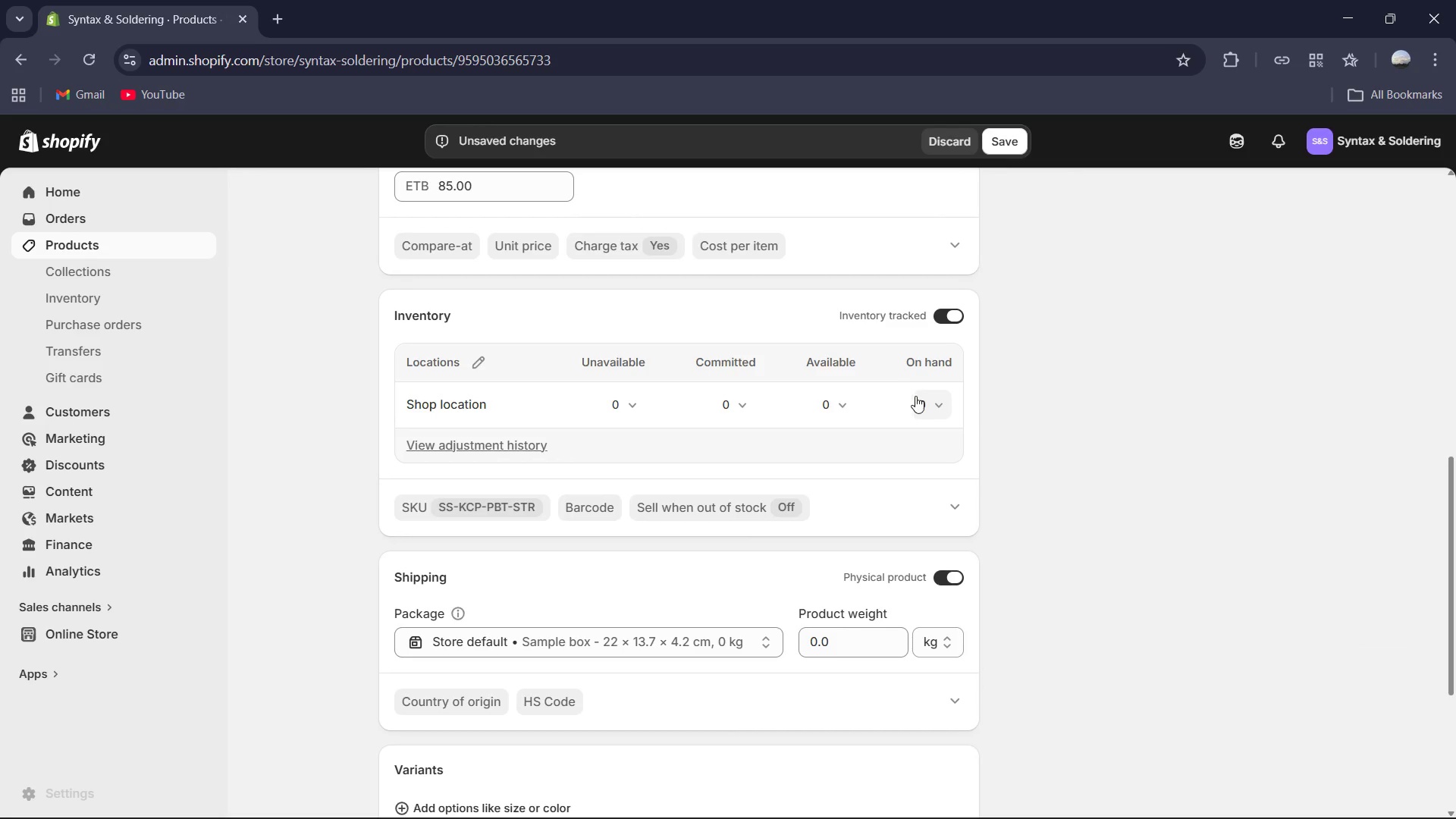 
left_click([921, 402])
 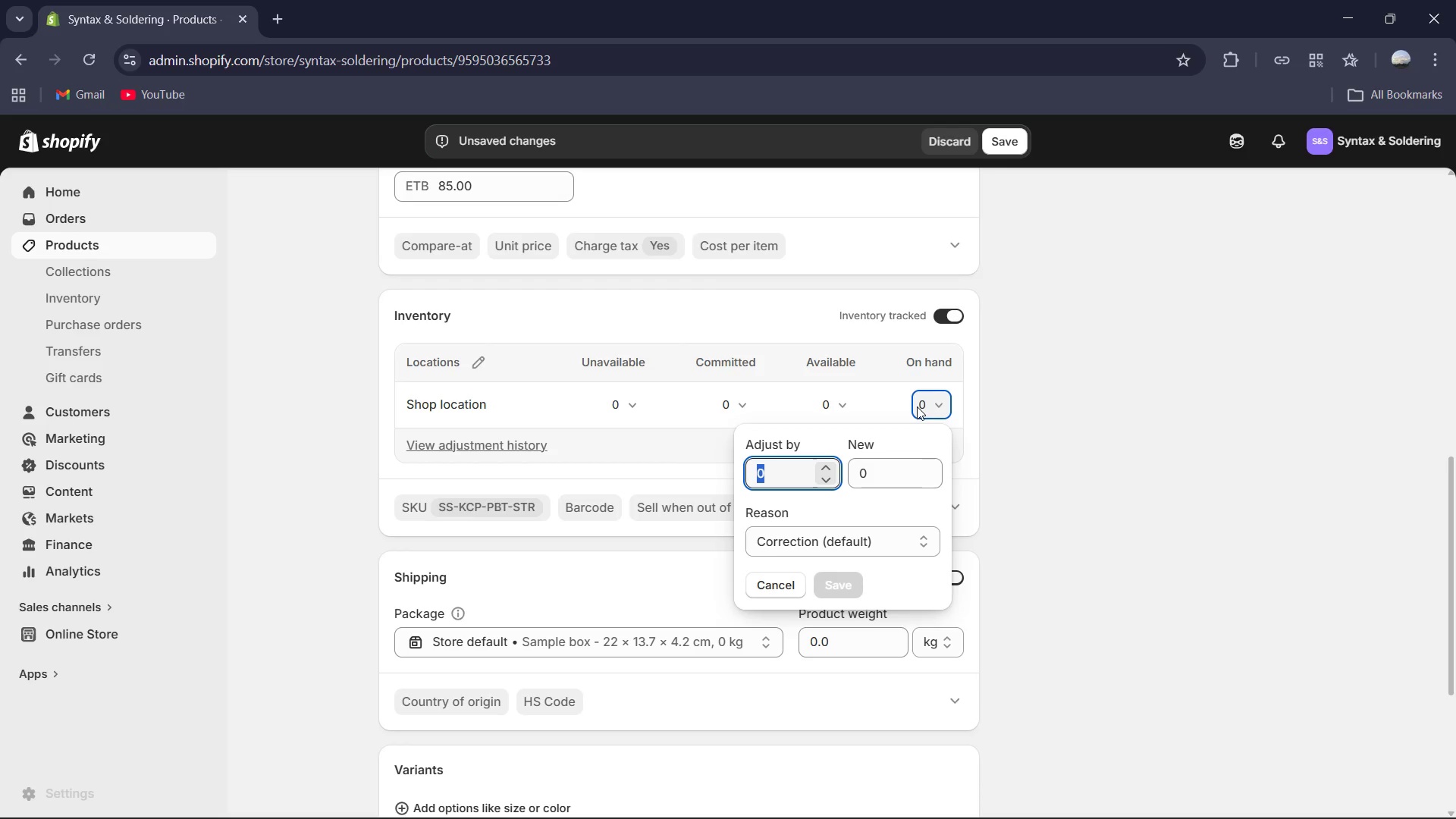 
key(Numpad4)
 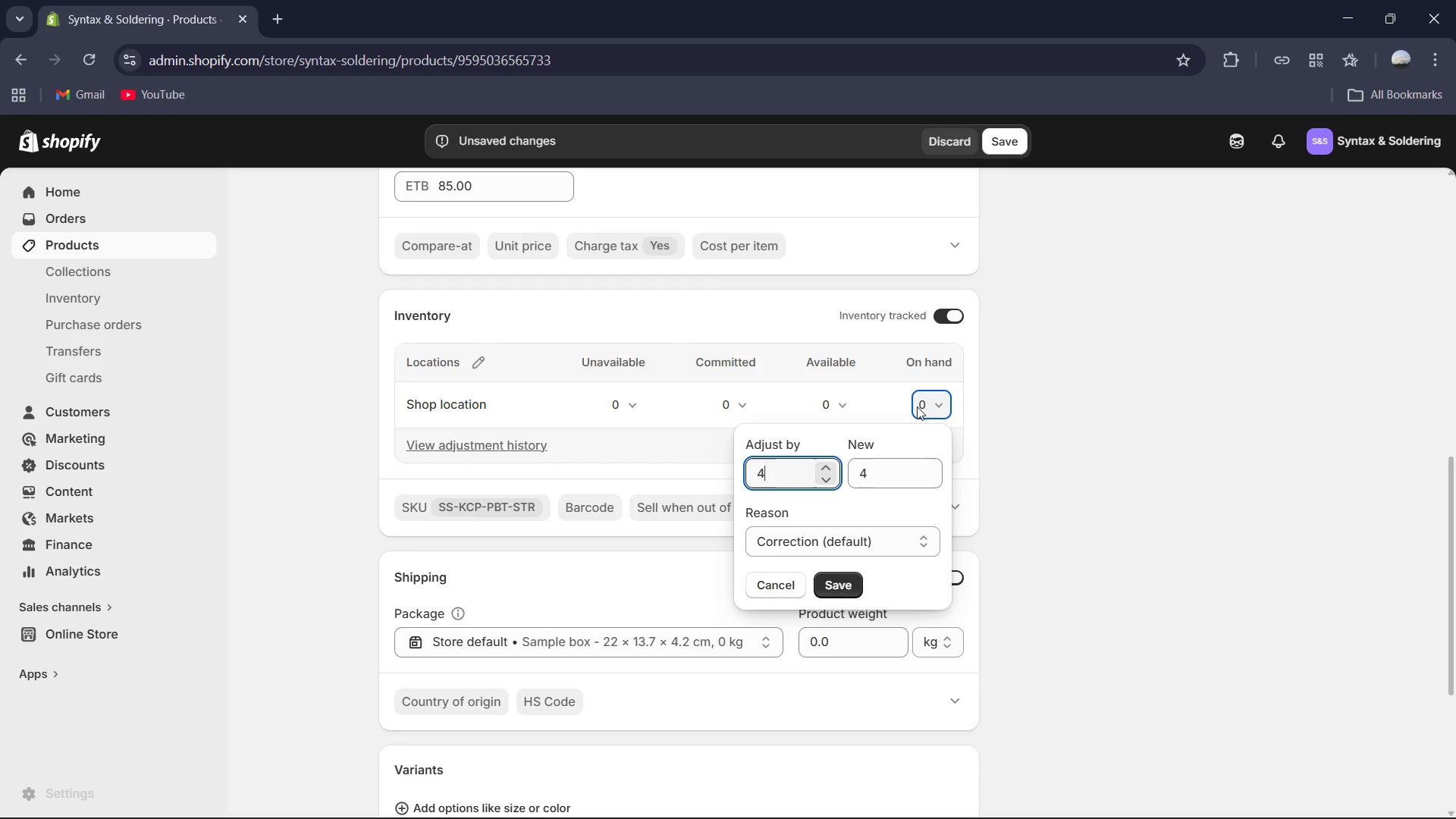 
key(Numpad1)
 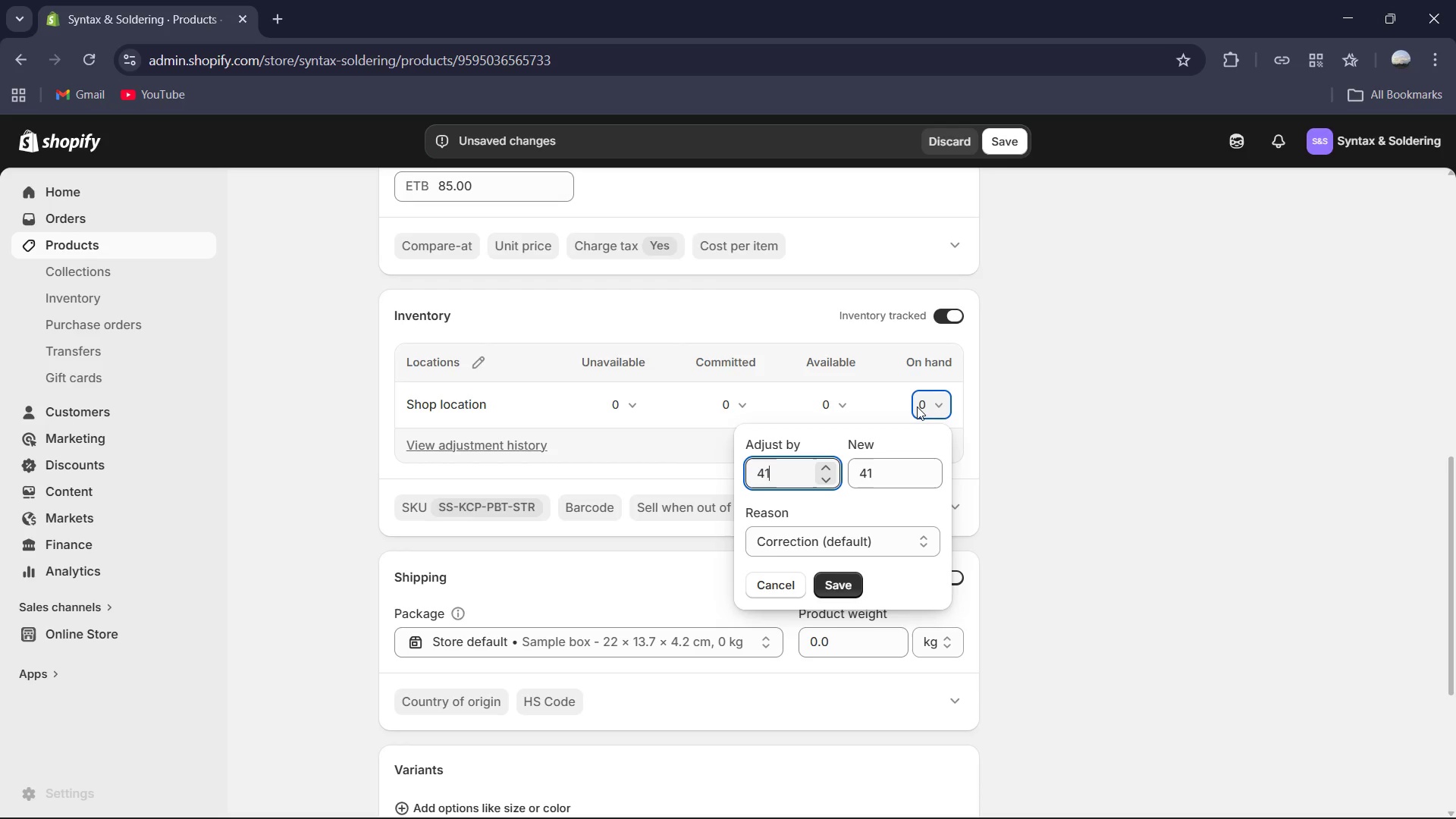 
key(Numpad6)
 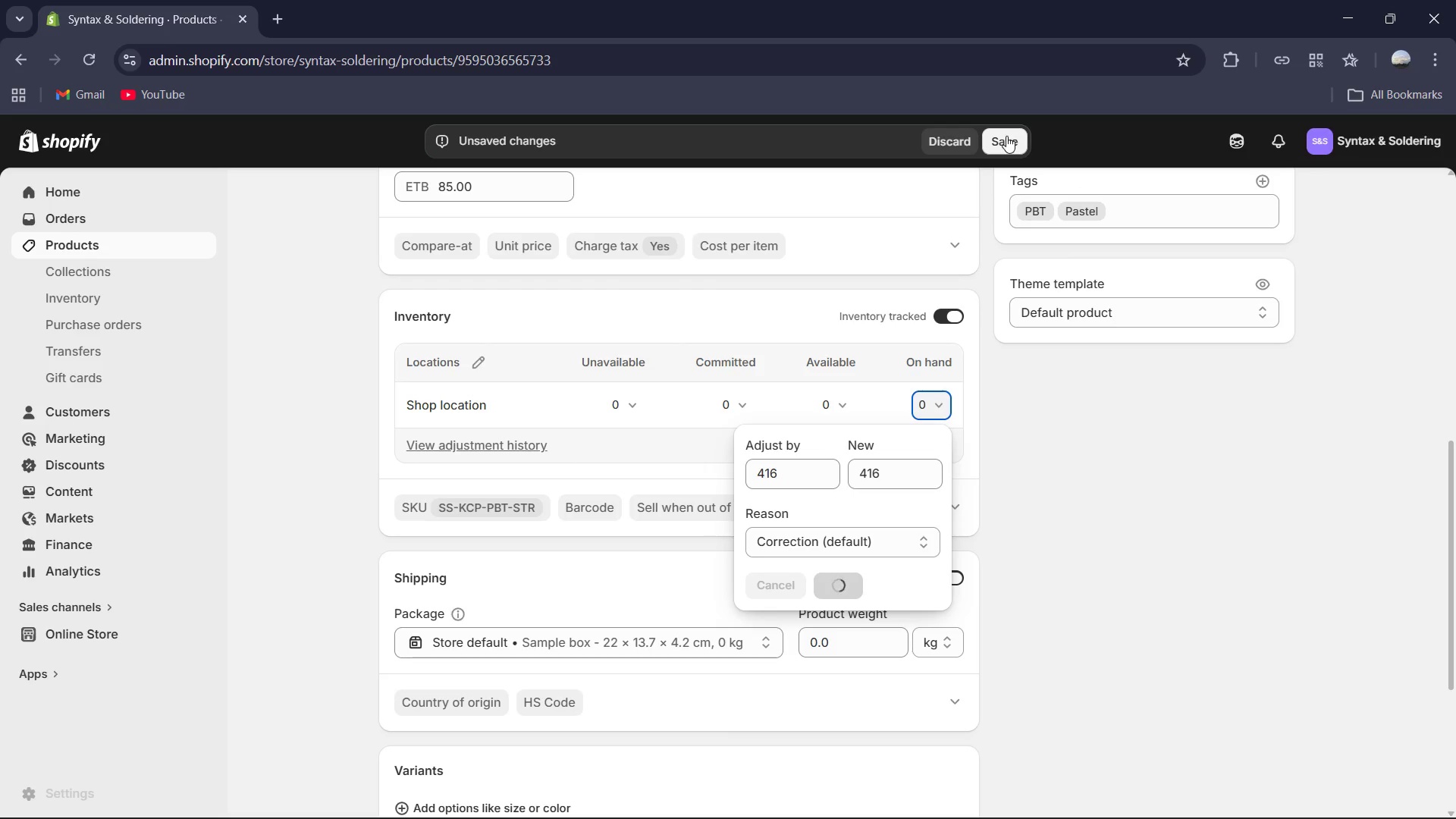 
wait(6.39)
 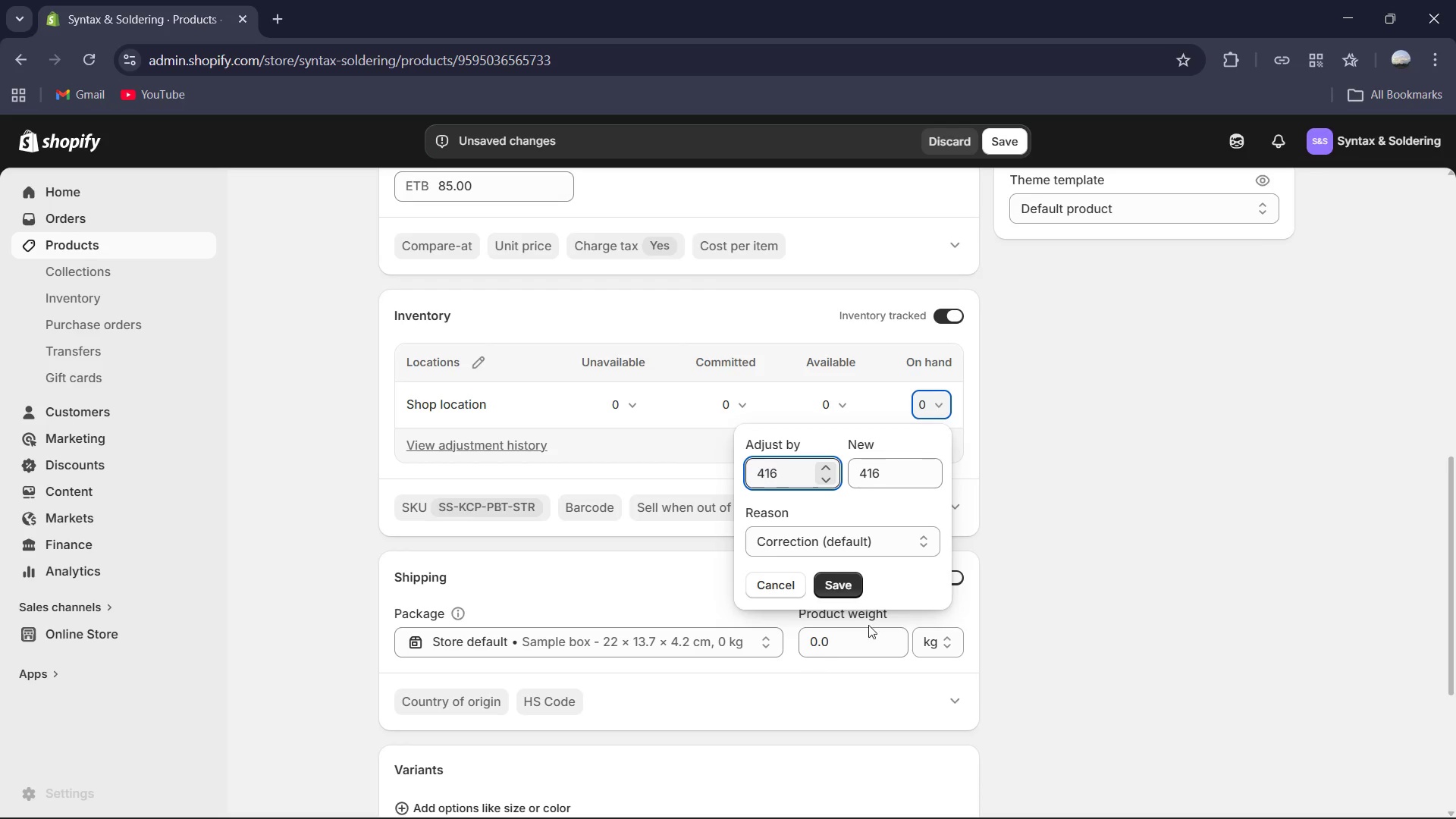 
left_click([1006, 136])
 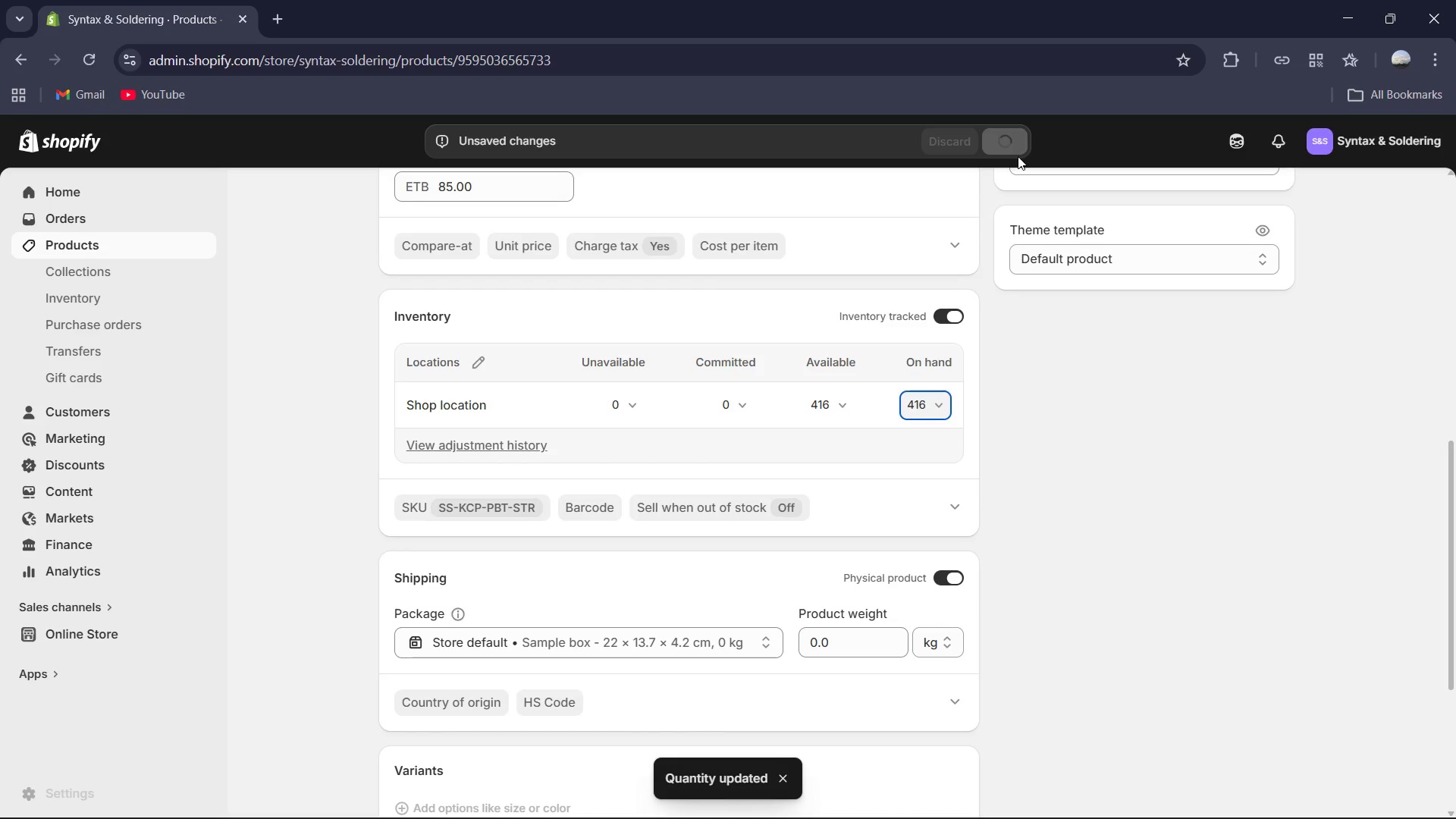 
wait(5.76)
 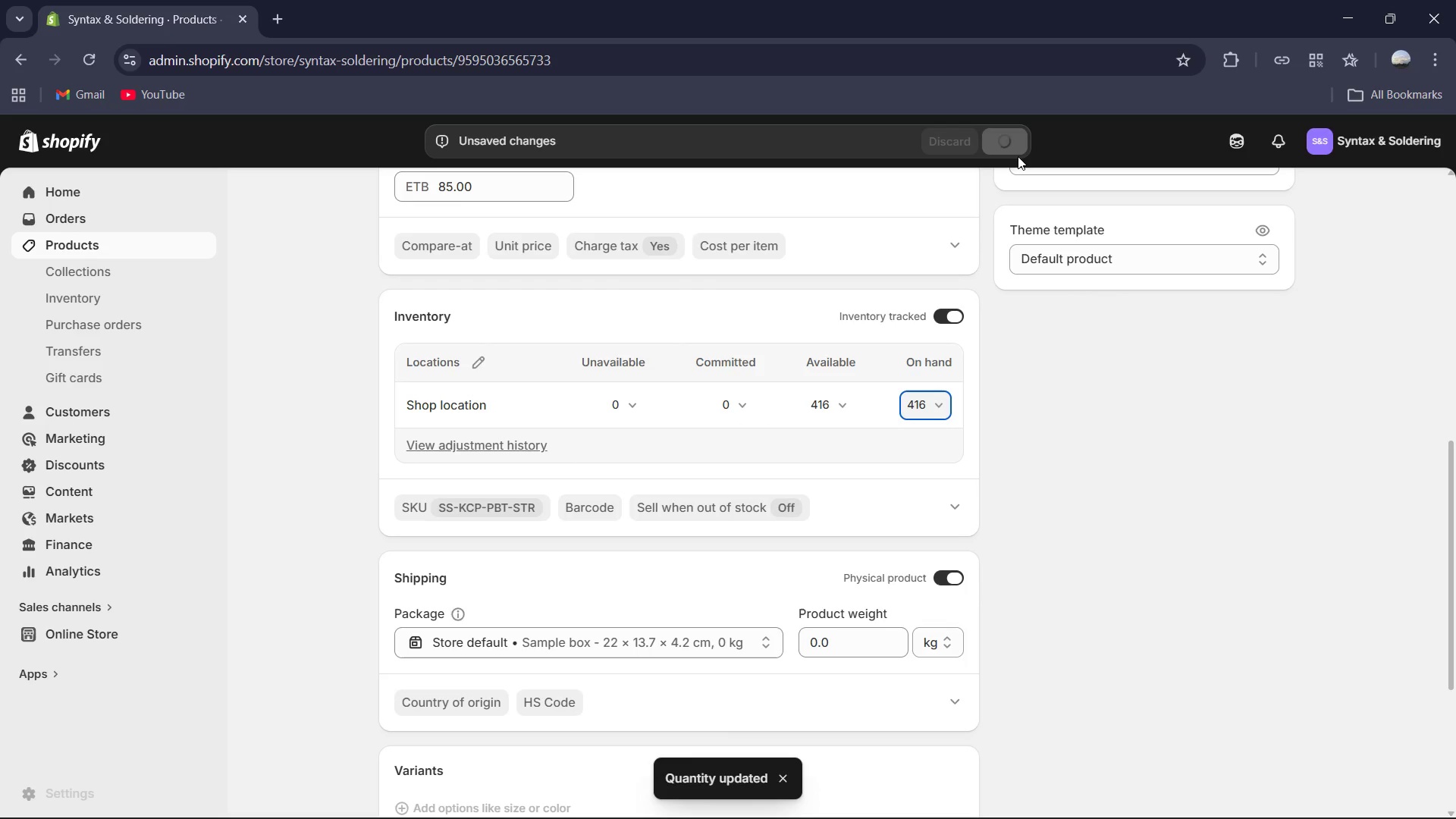 
scroll: coordinate [847, 246], scroll_direction: up, amount: 15.0
 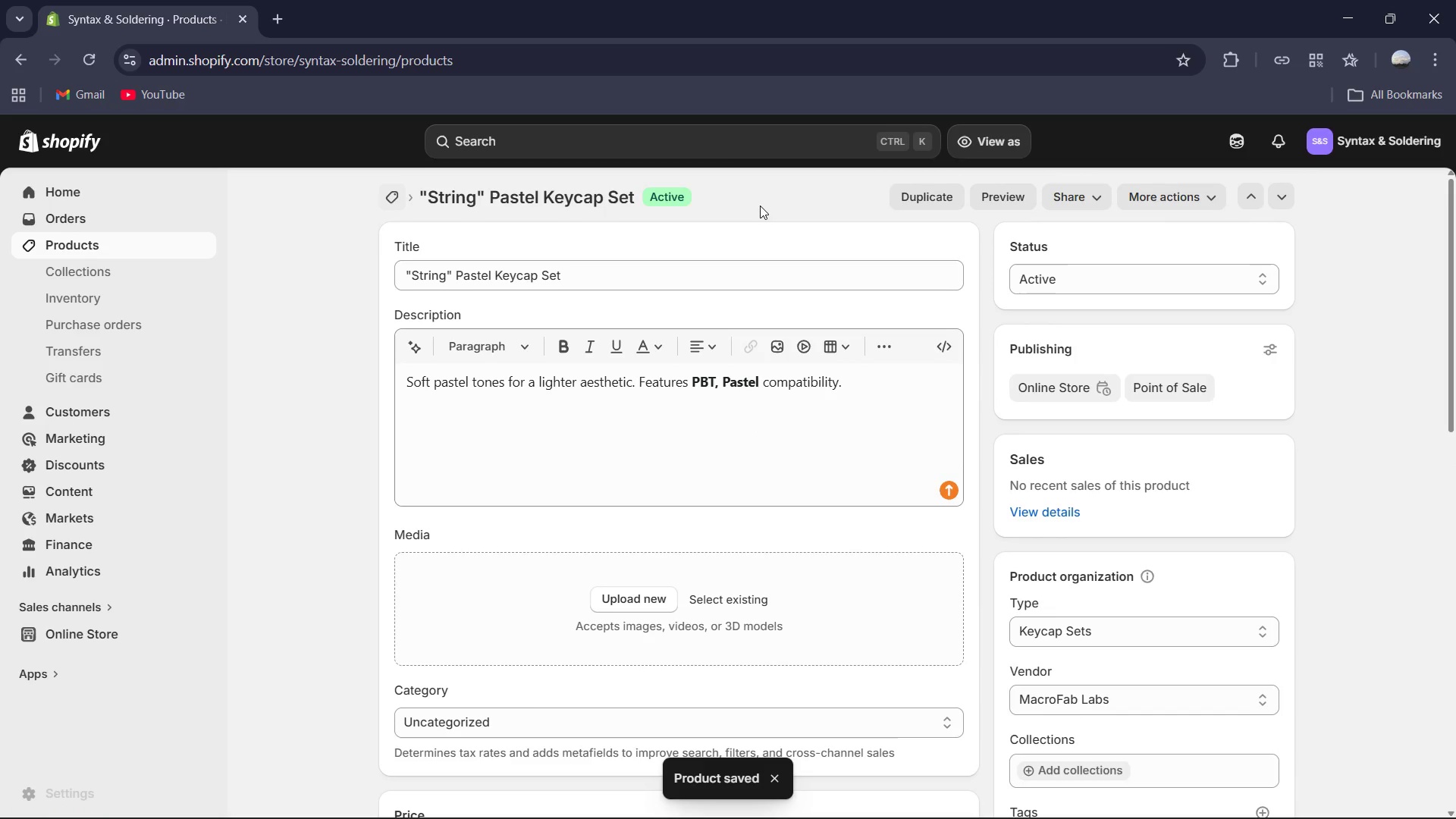 
scroll: coordinate [662, 366], scroll_direction: down, amount: 25.0
 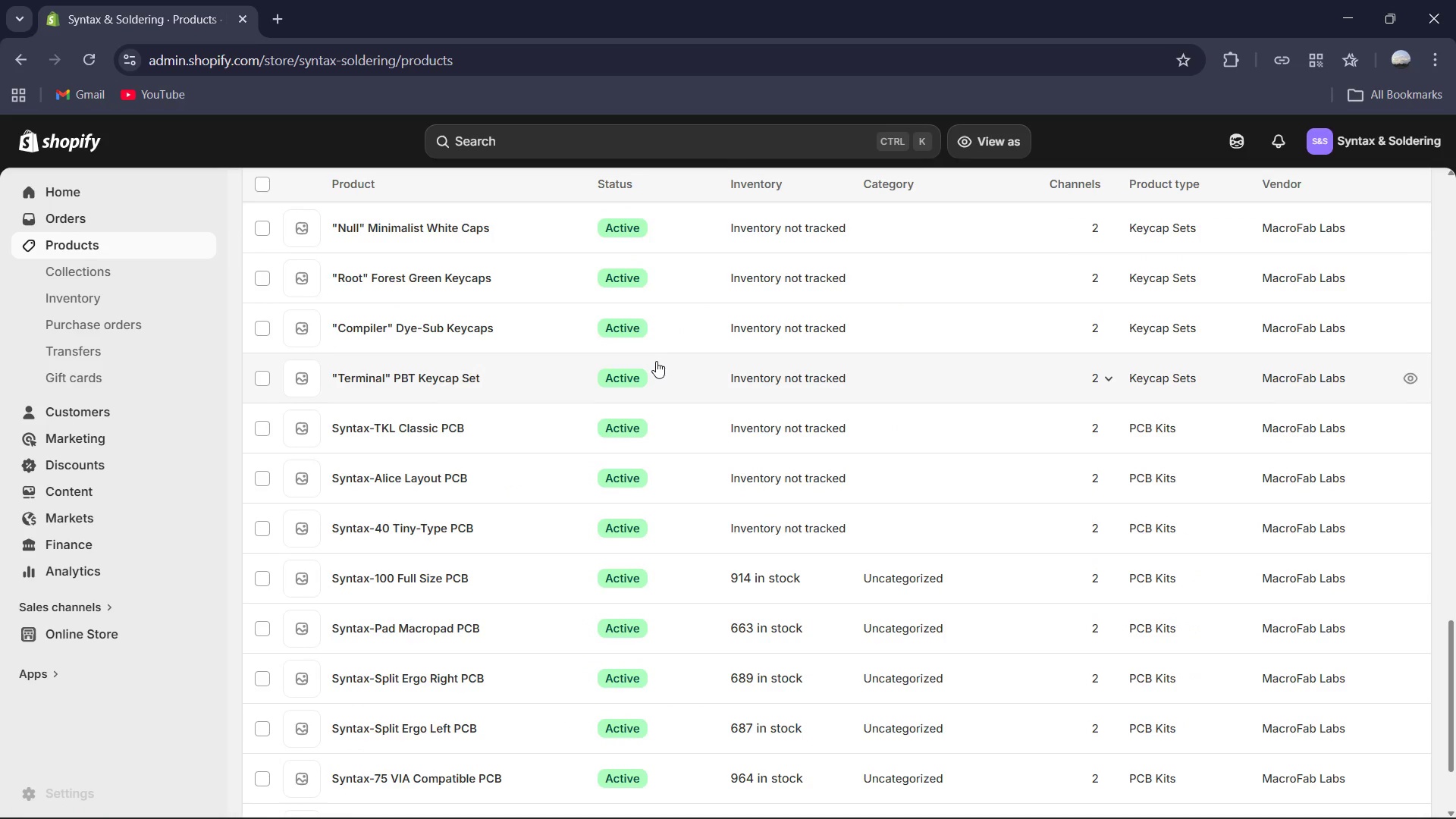 
scroll: coordinate [652, 359], scroll_direction: up, amount: 2.0
 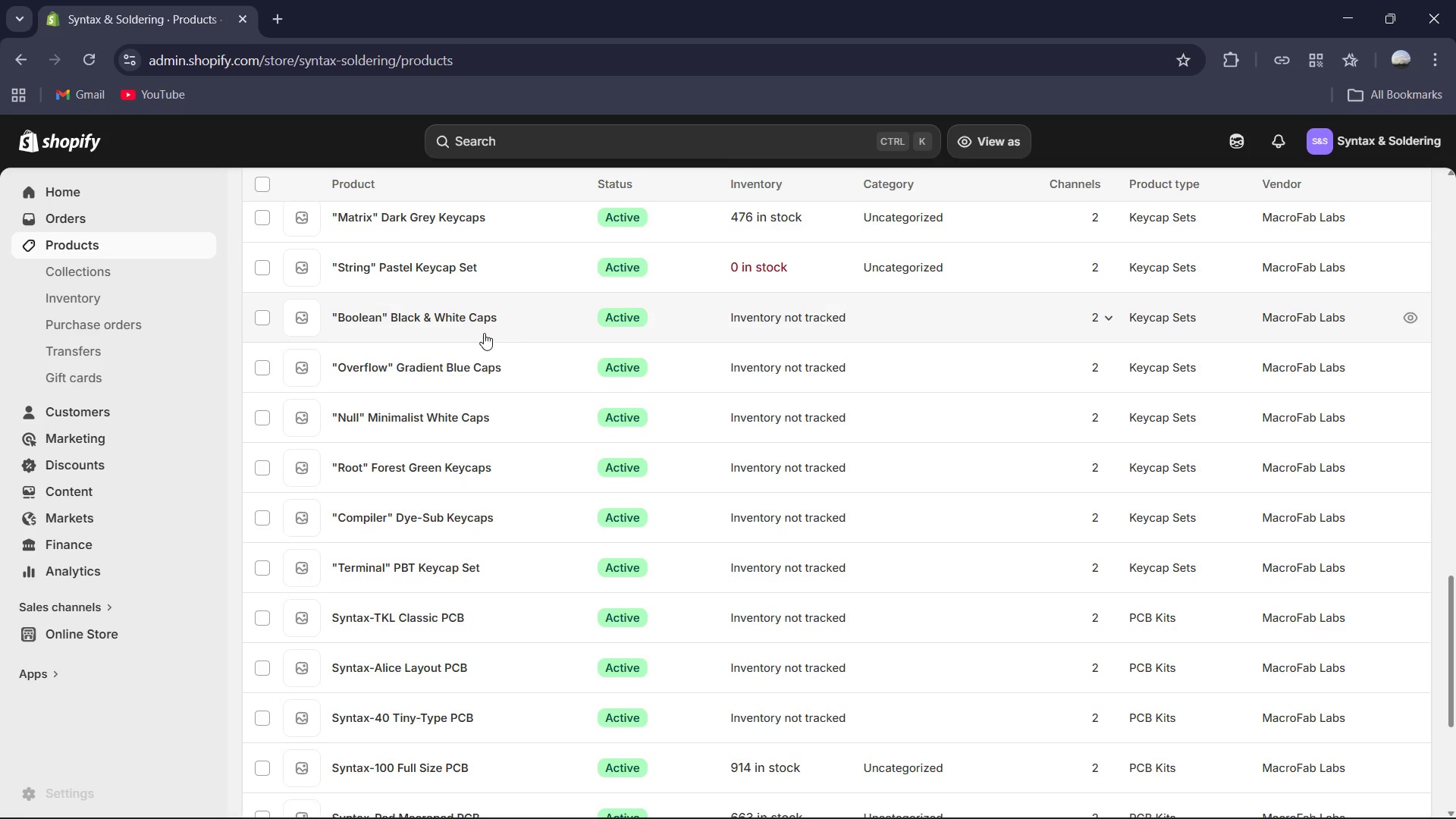 
left_click([479, 331])
 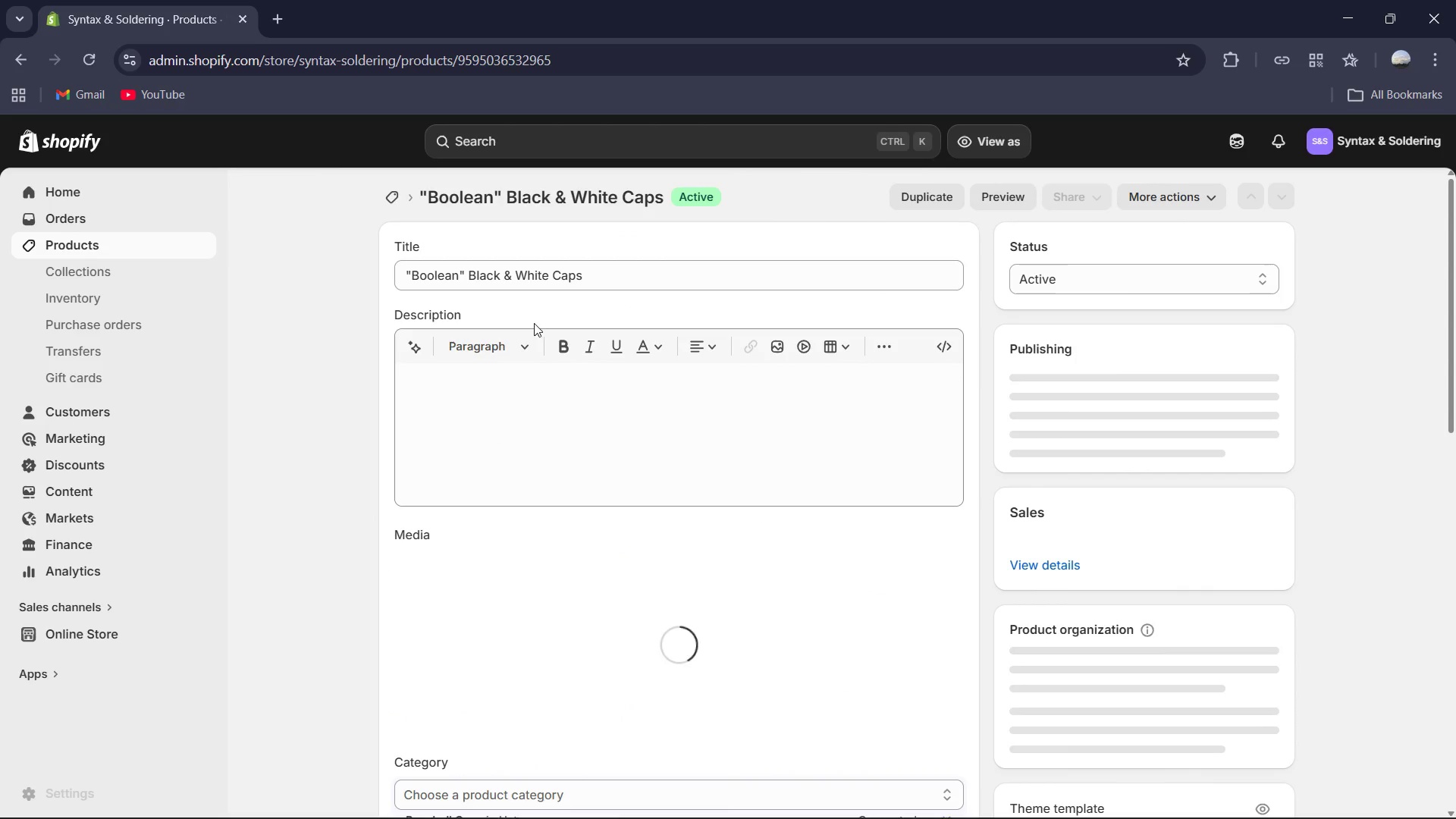 
scroll: coordinate [799, 350], scroll_direction: down, amount: 8.0
 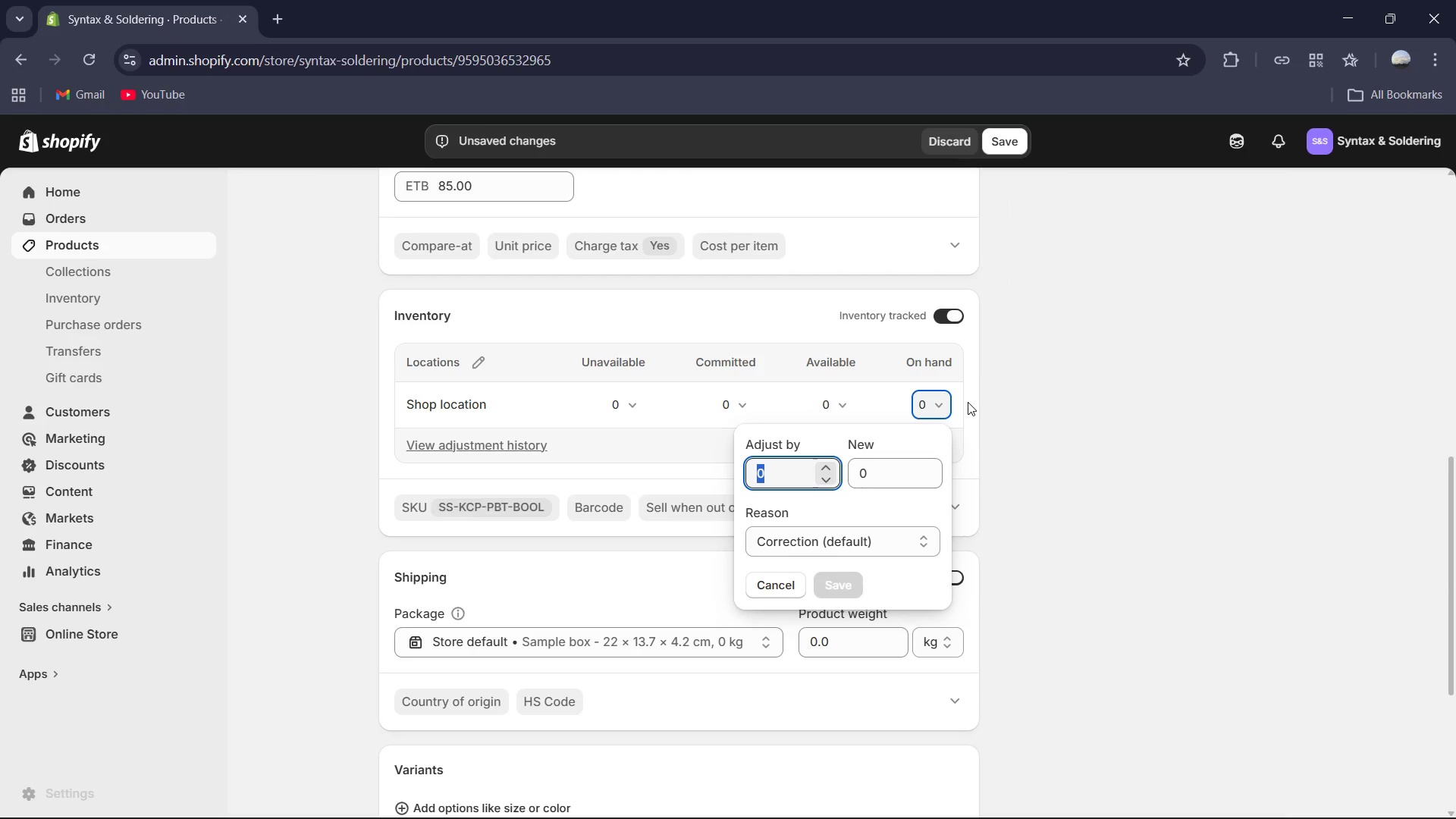 
key(Numpad9)
 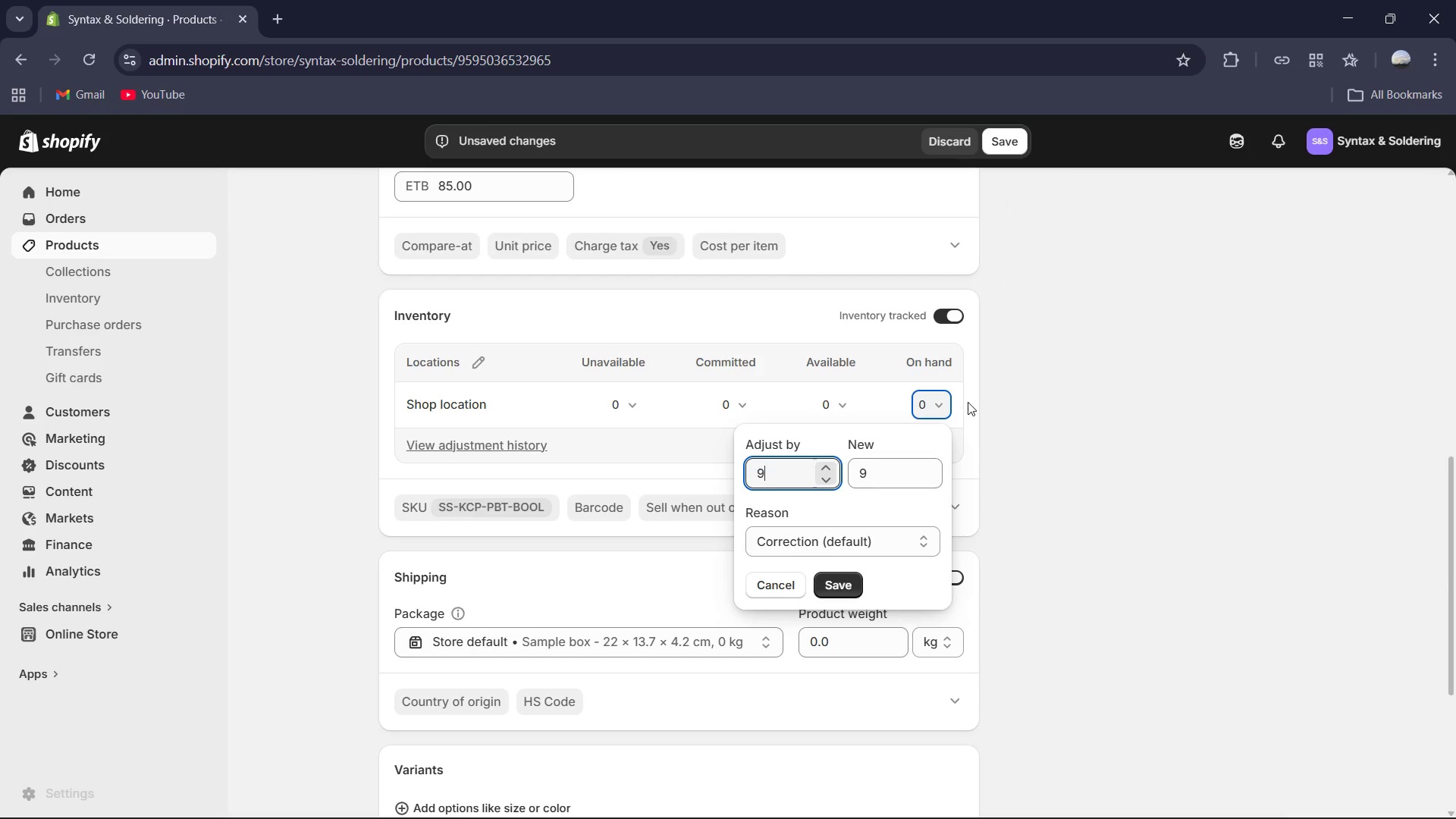 
key(Numpad9)
 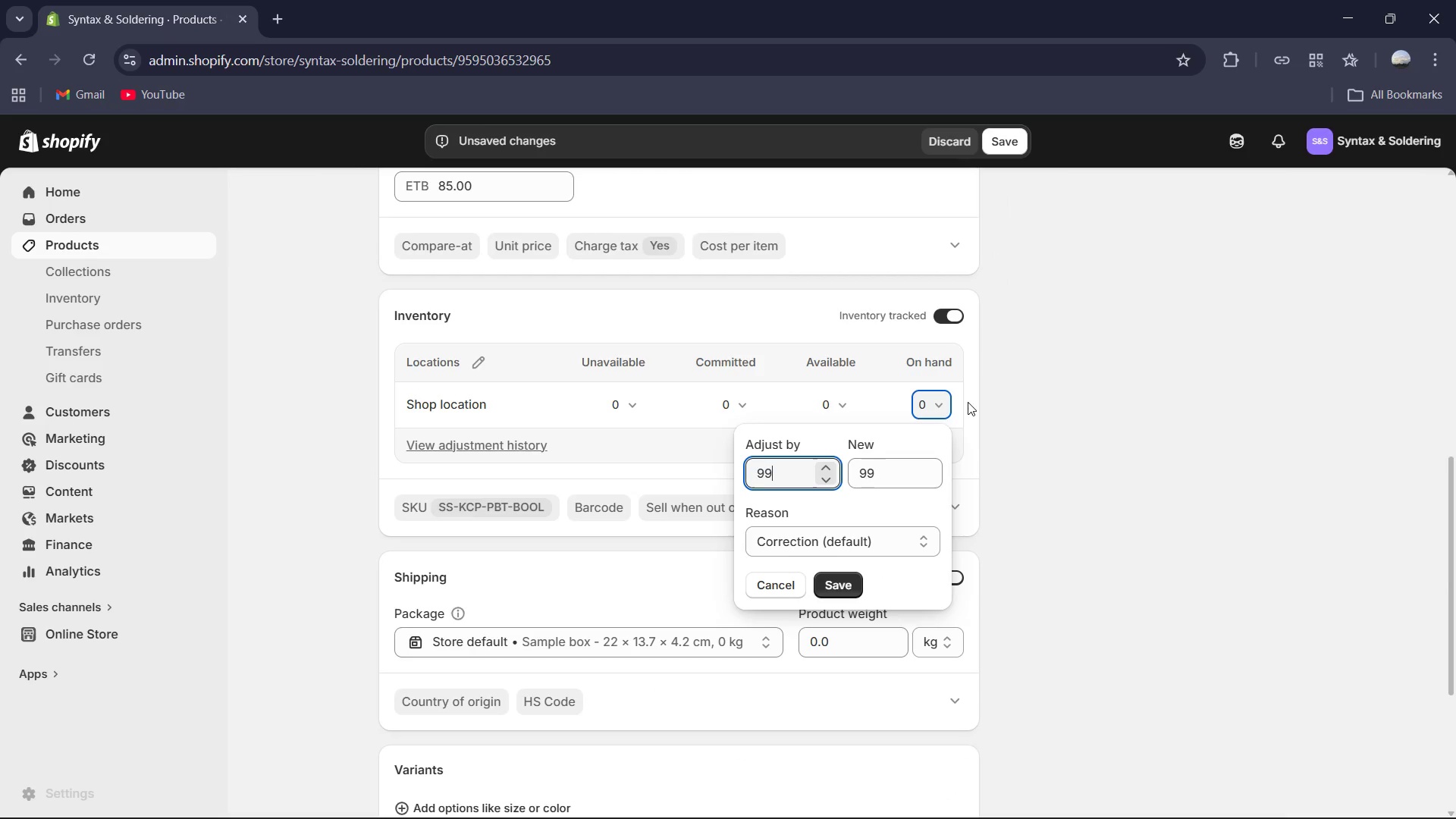 
key(Numpad9)
 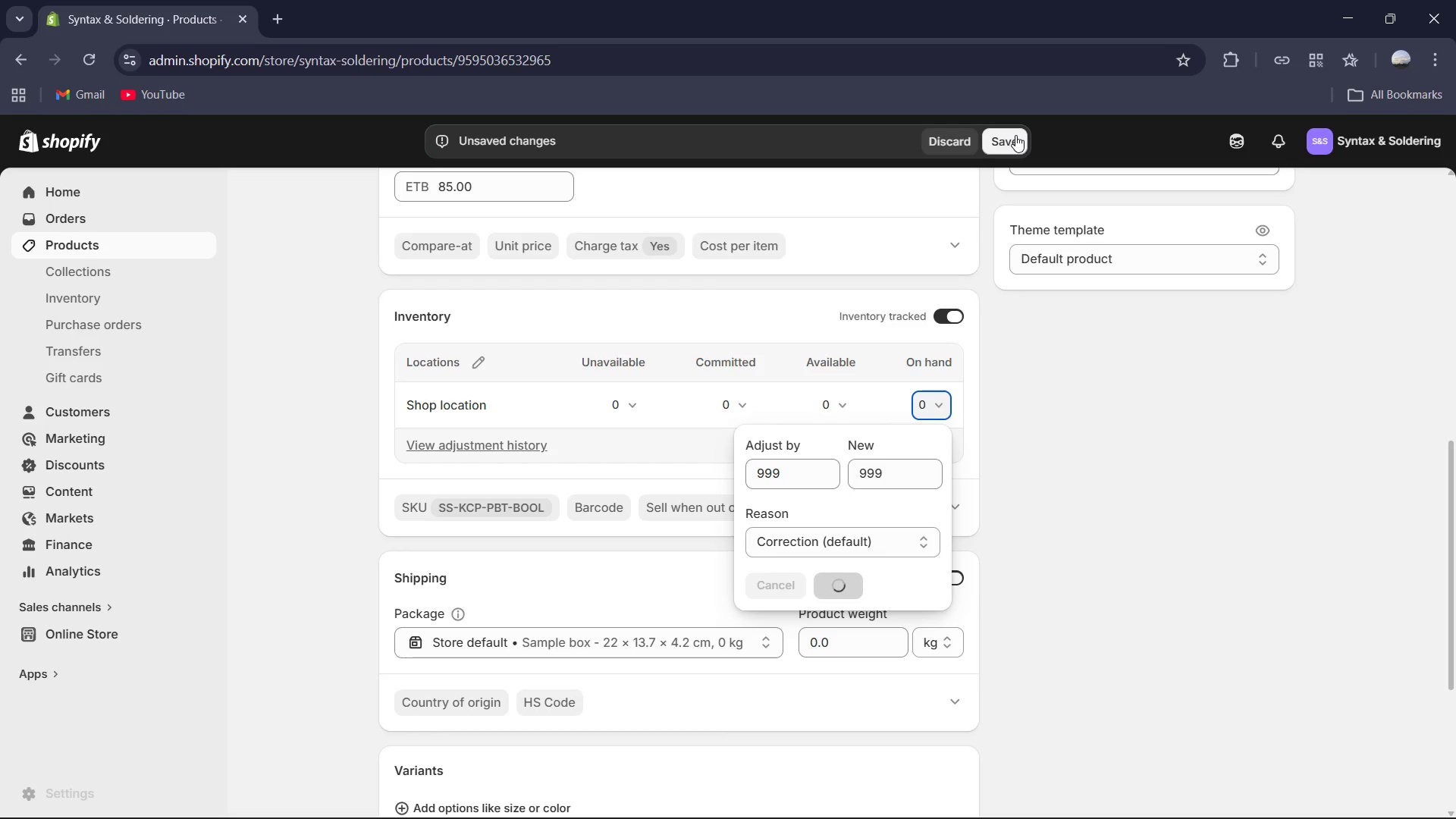 
wait(6.84)
 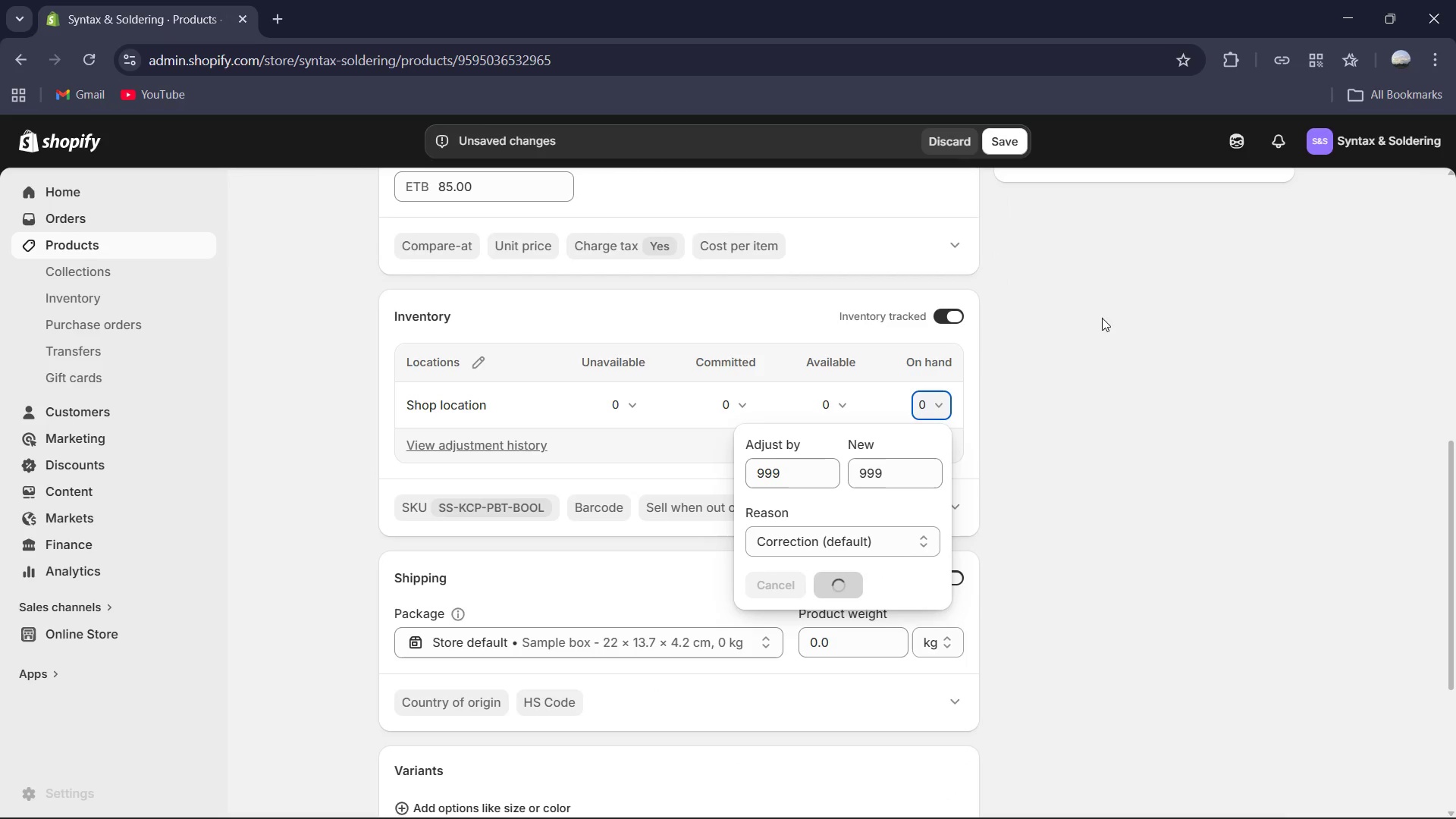 
left_click([1009, 141])
 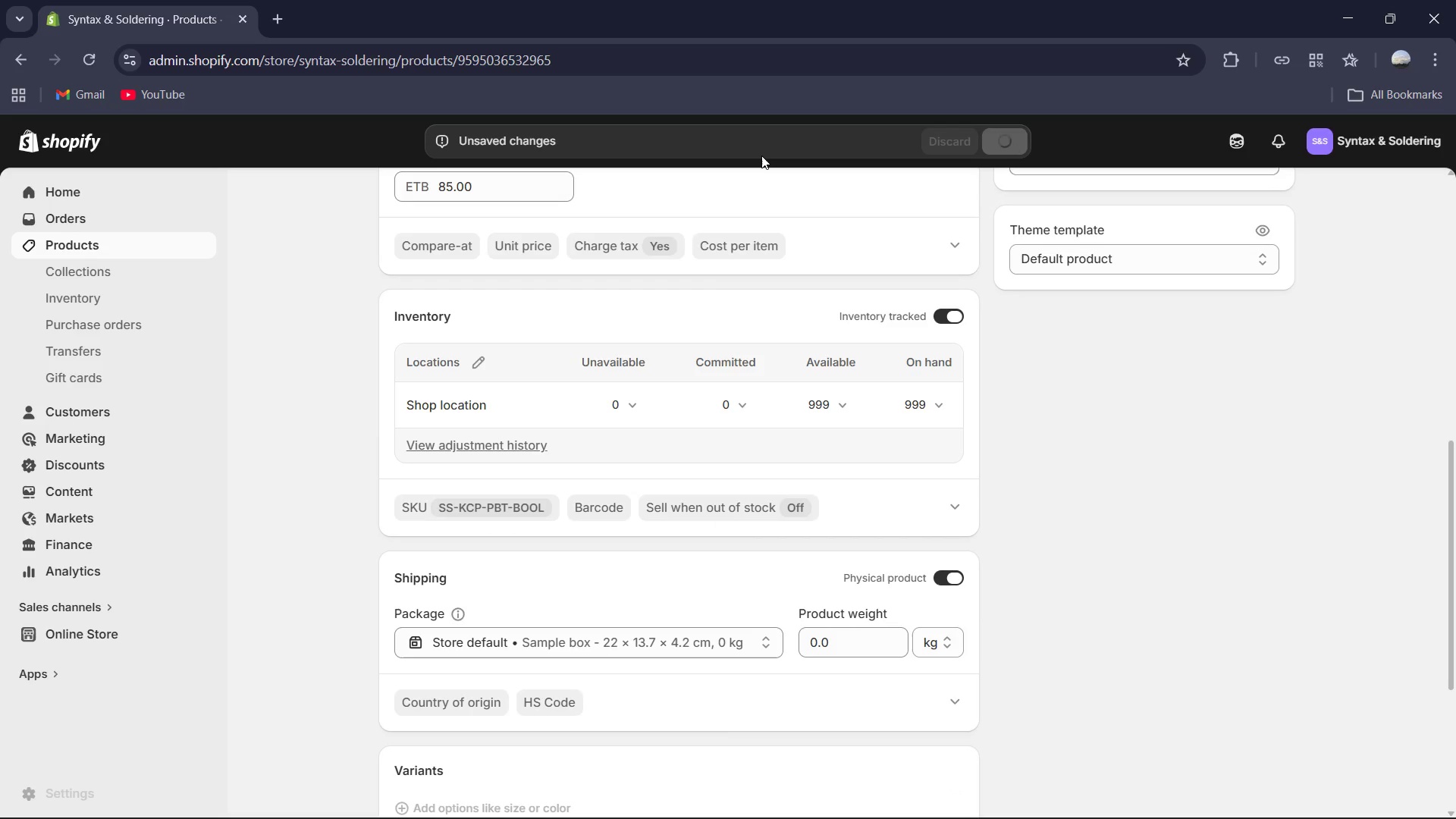 
wait(6.64)
 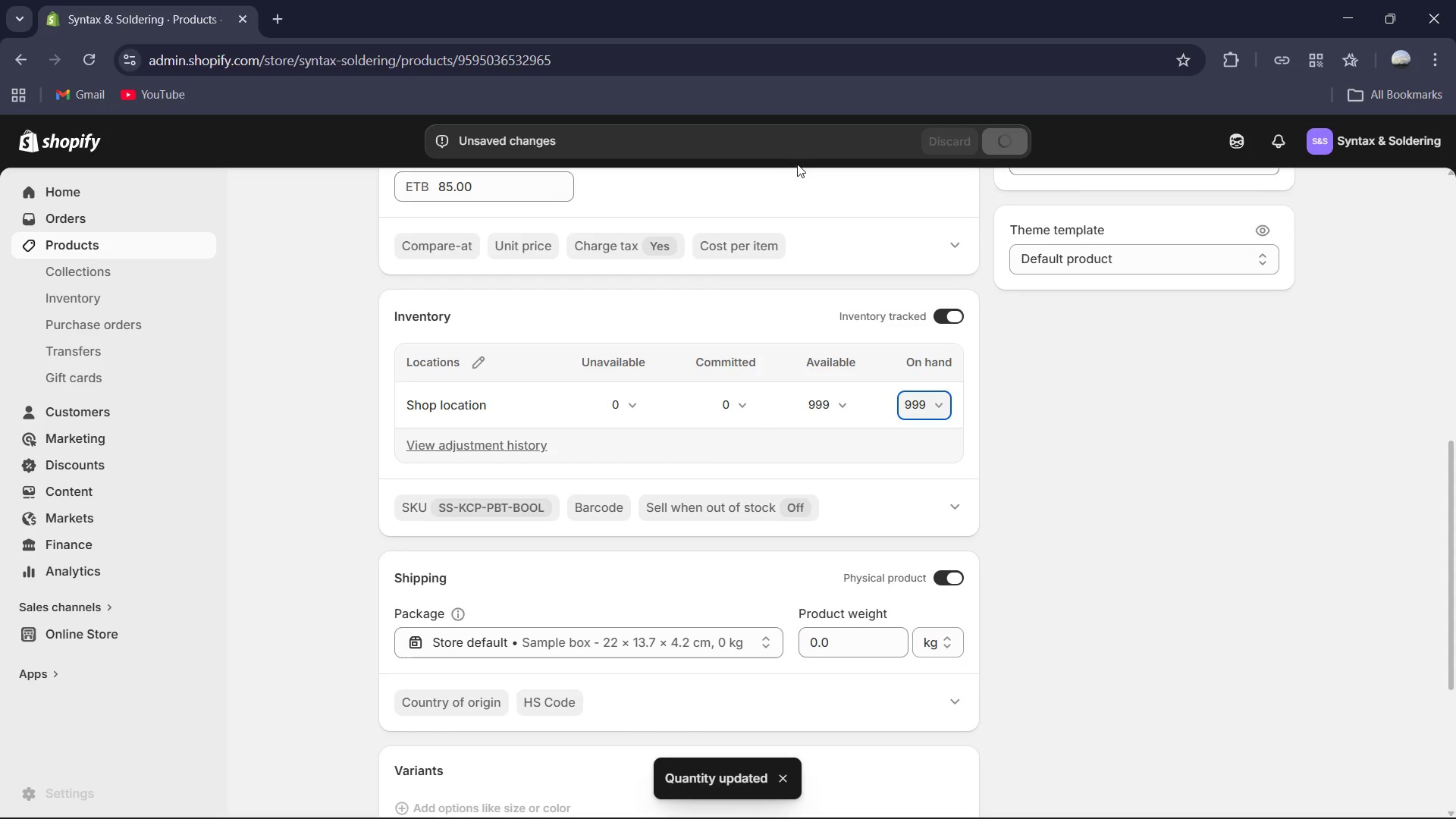 
scroll: coordinate [945, 259], scroll_direction: up, amount: 7.0
 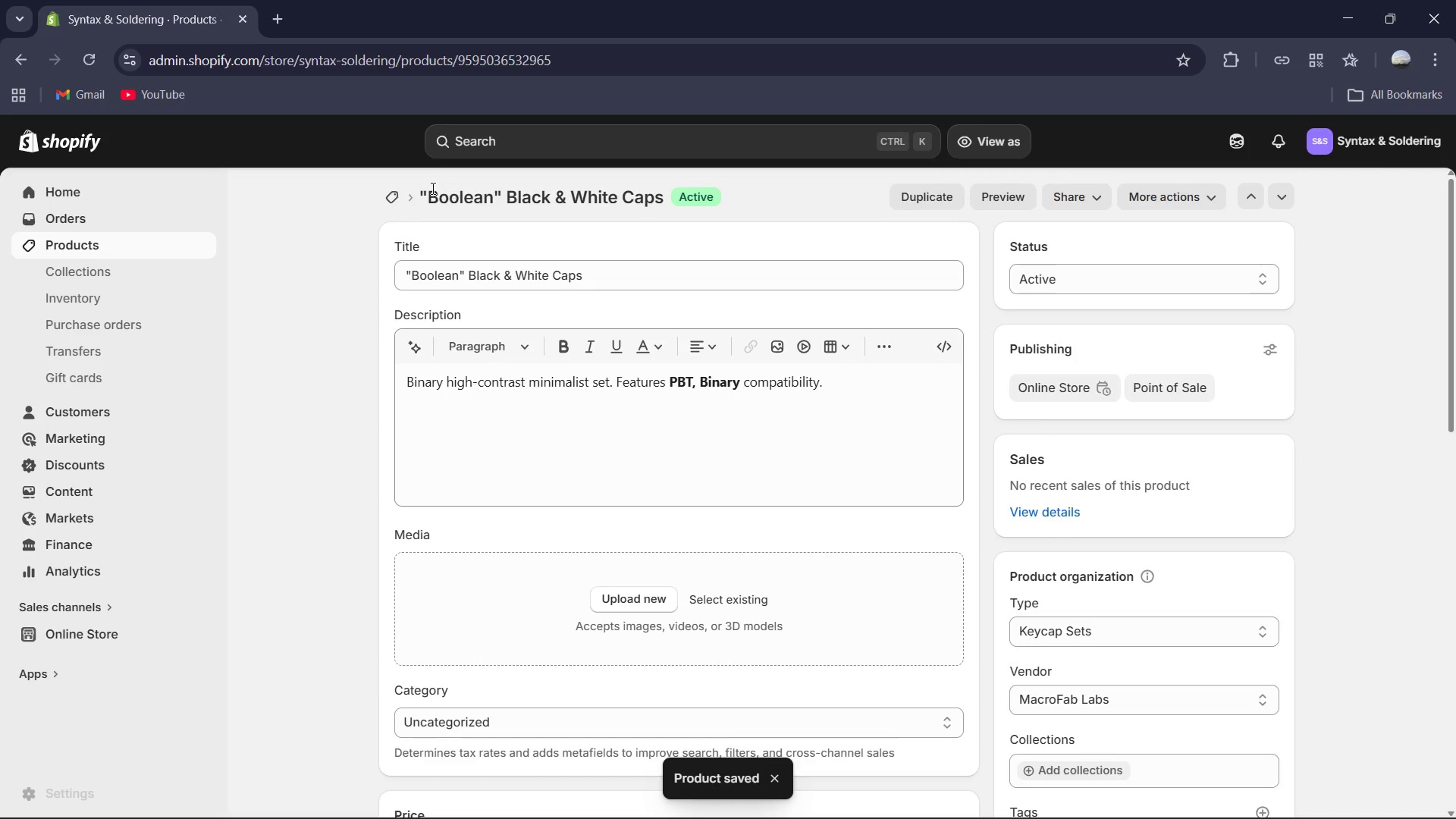 
left_click([384, 202])
 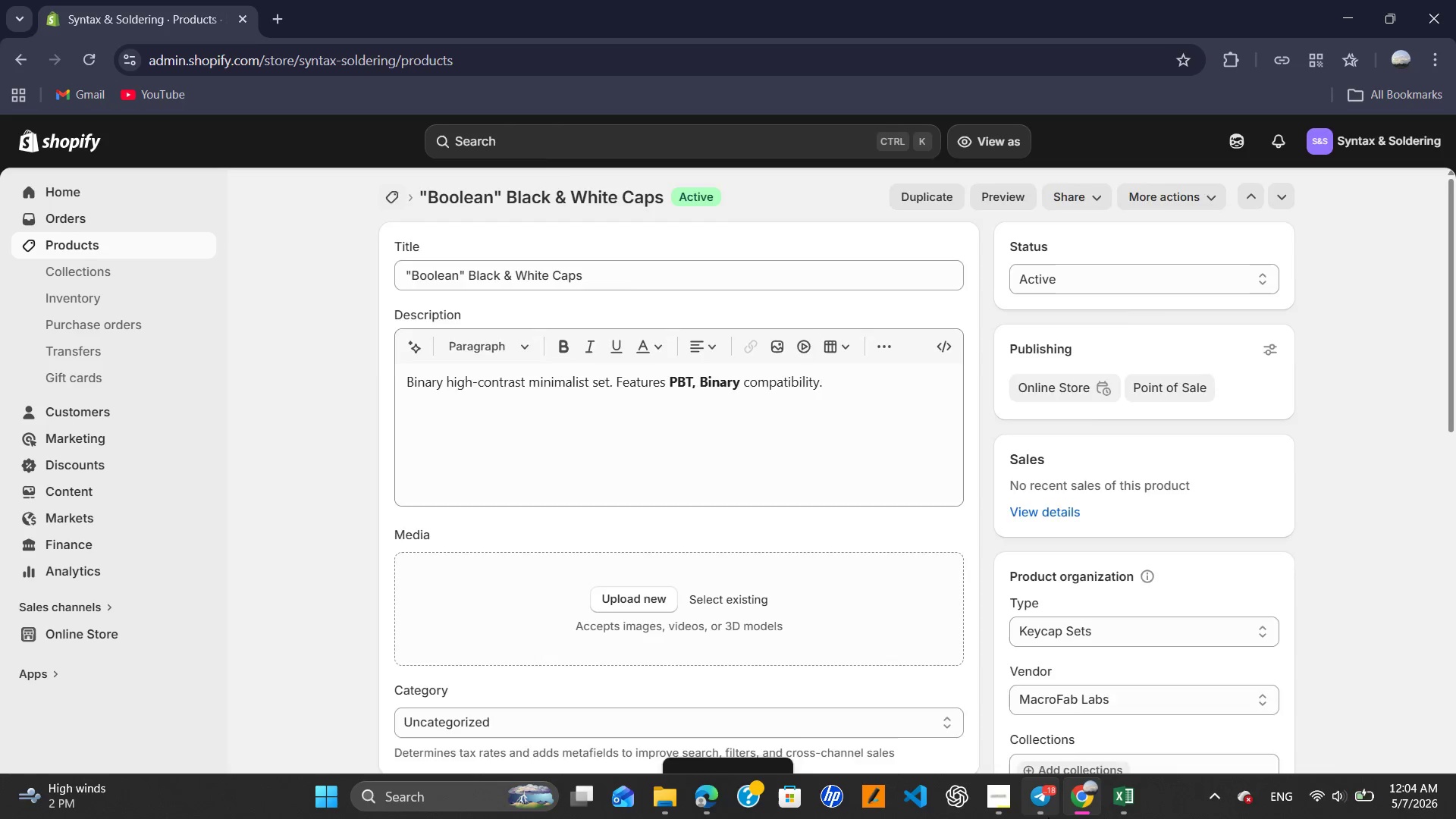 
left_click([1008, 803])